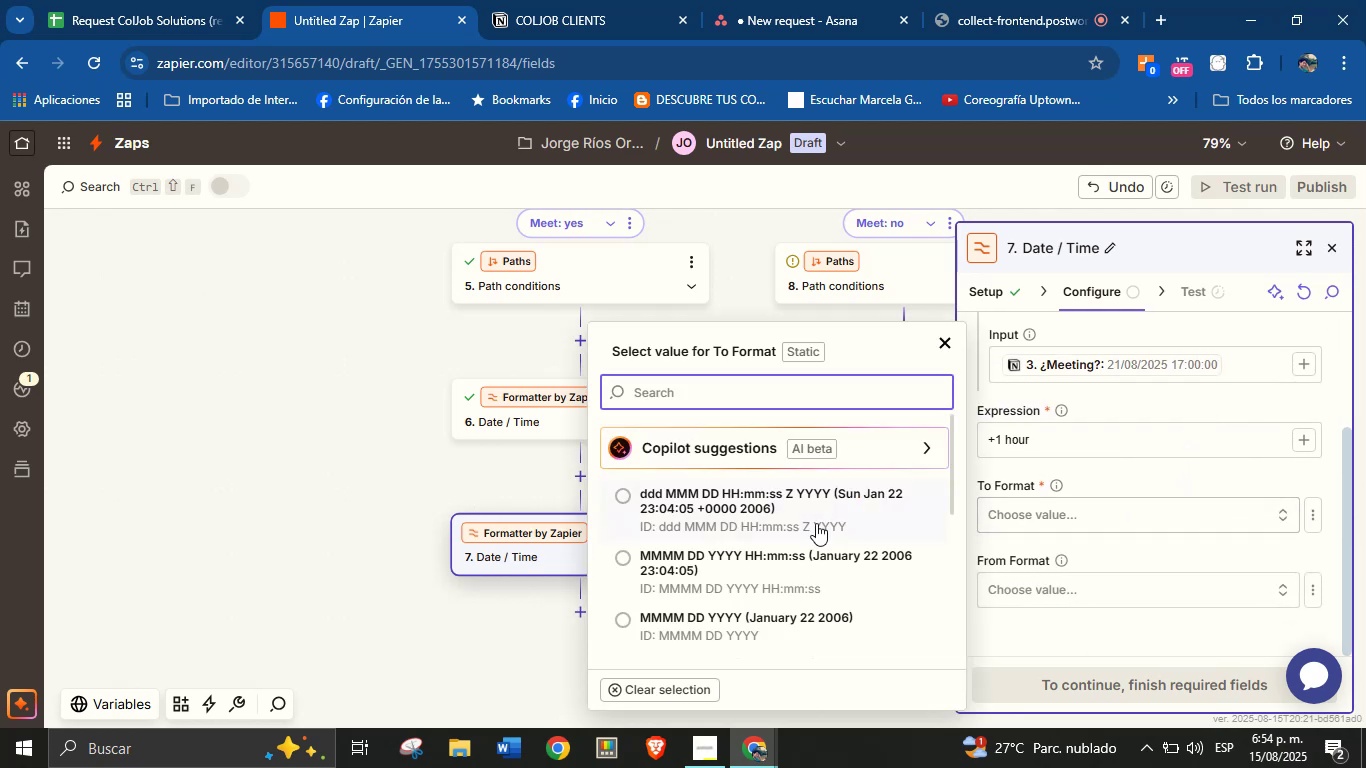 
scroll: coordinate [784, 557], scroll_direction: up, amount: 2.0
 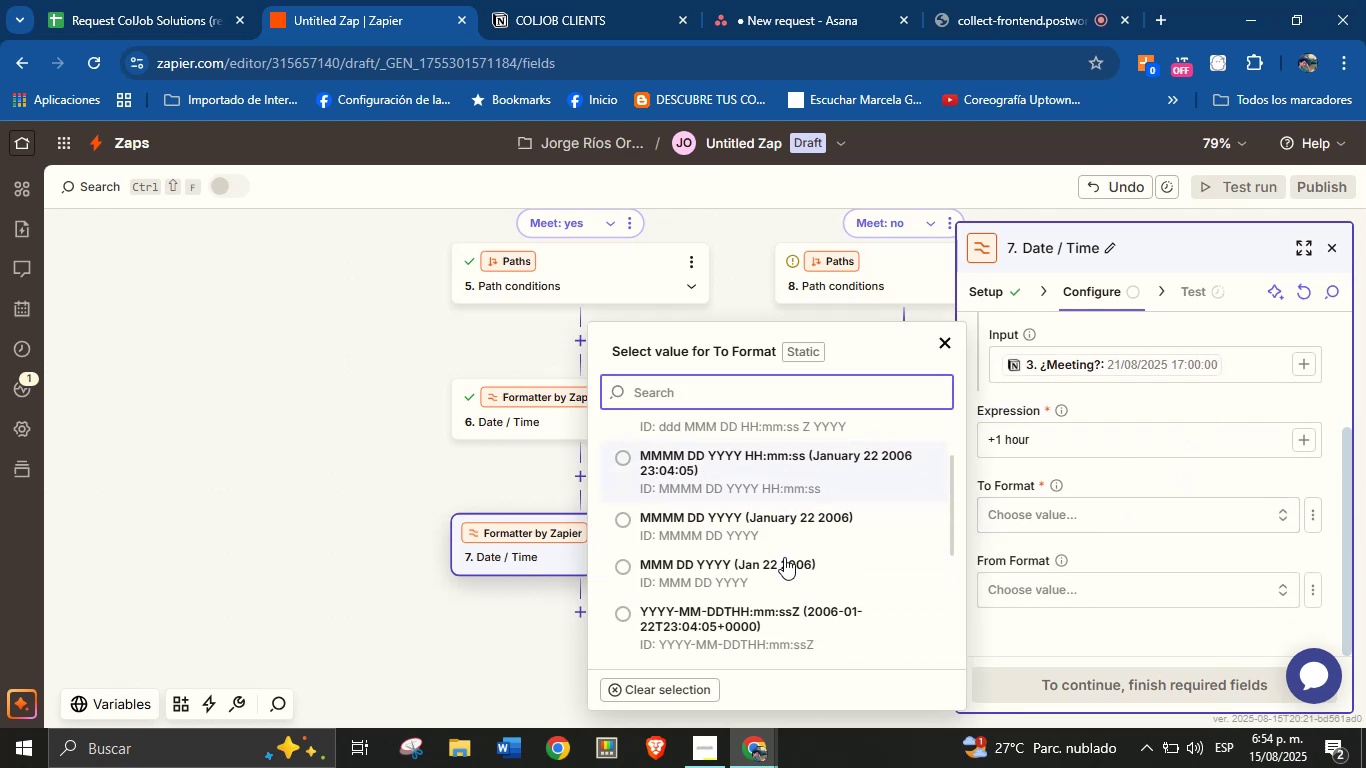 
scroll: coordinate [784, 557], scroll_direction: down, amount: 1.0
 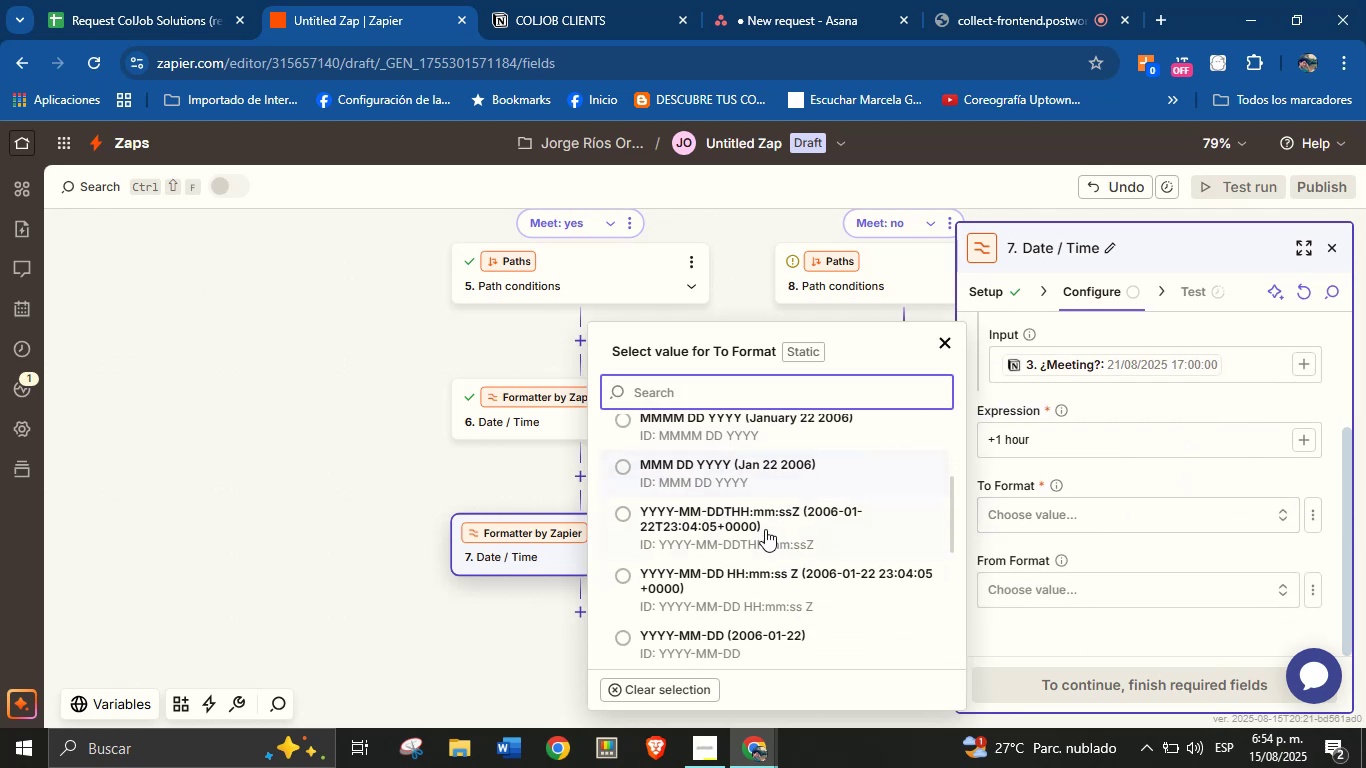 
left_click([765, 527])
 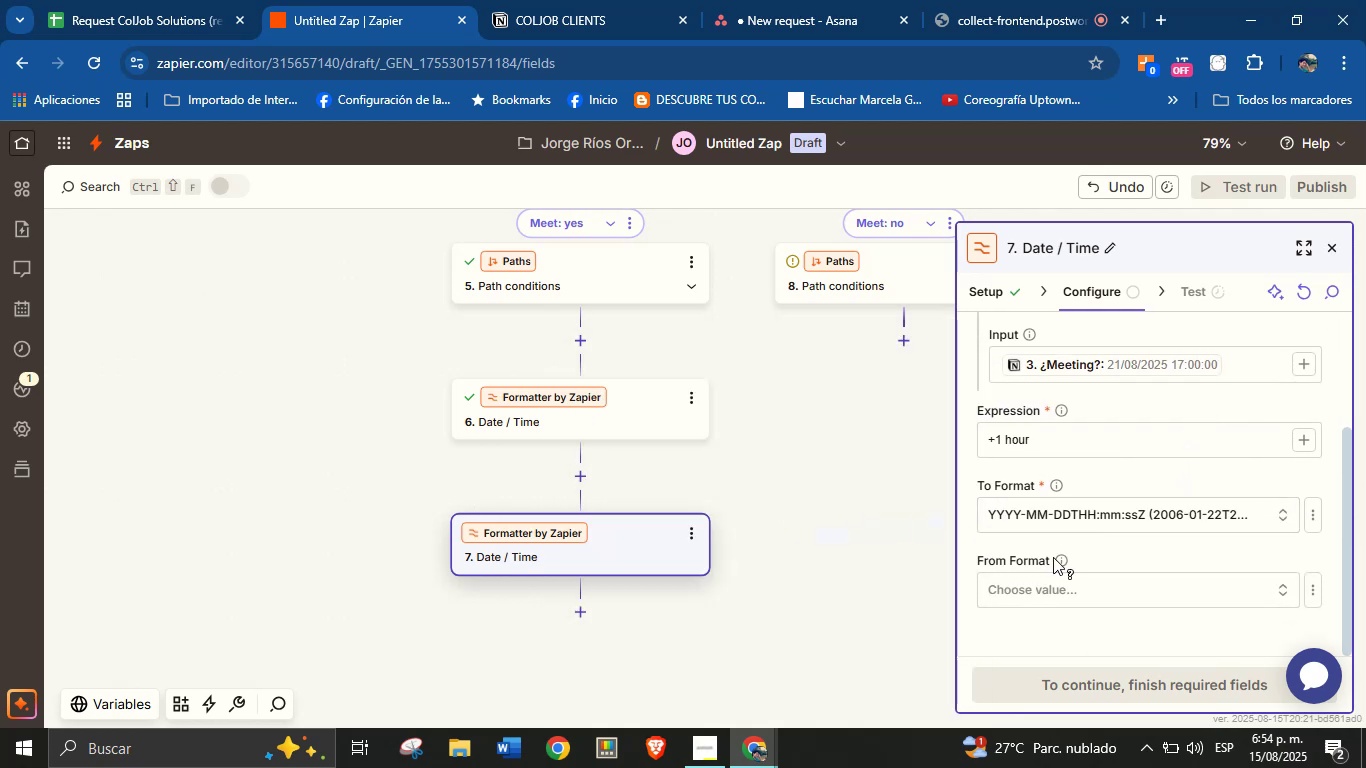 
left_click([1108, 558])
 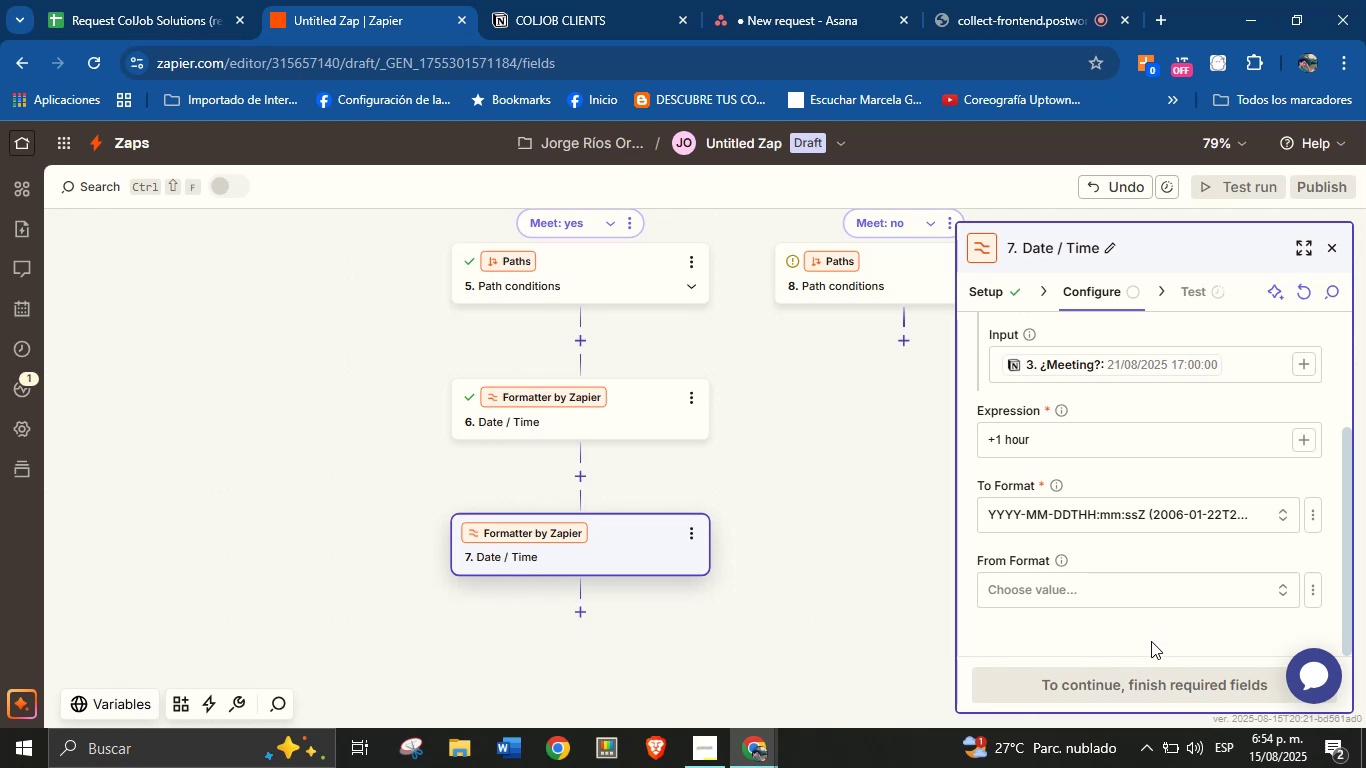 
left_click([1151, 640])
 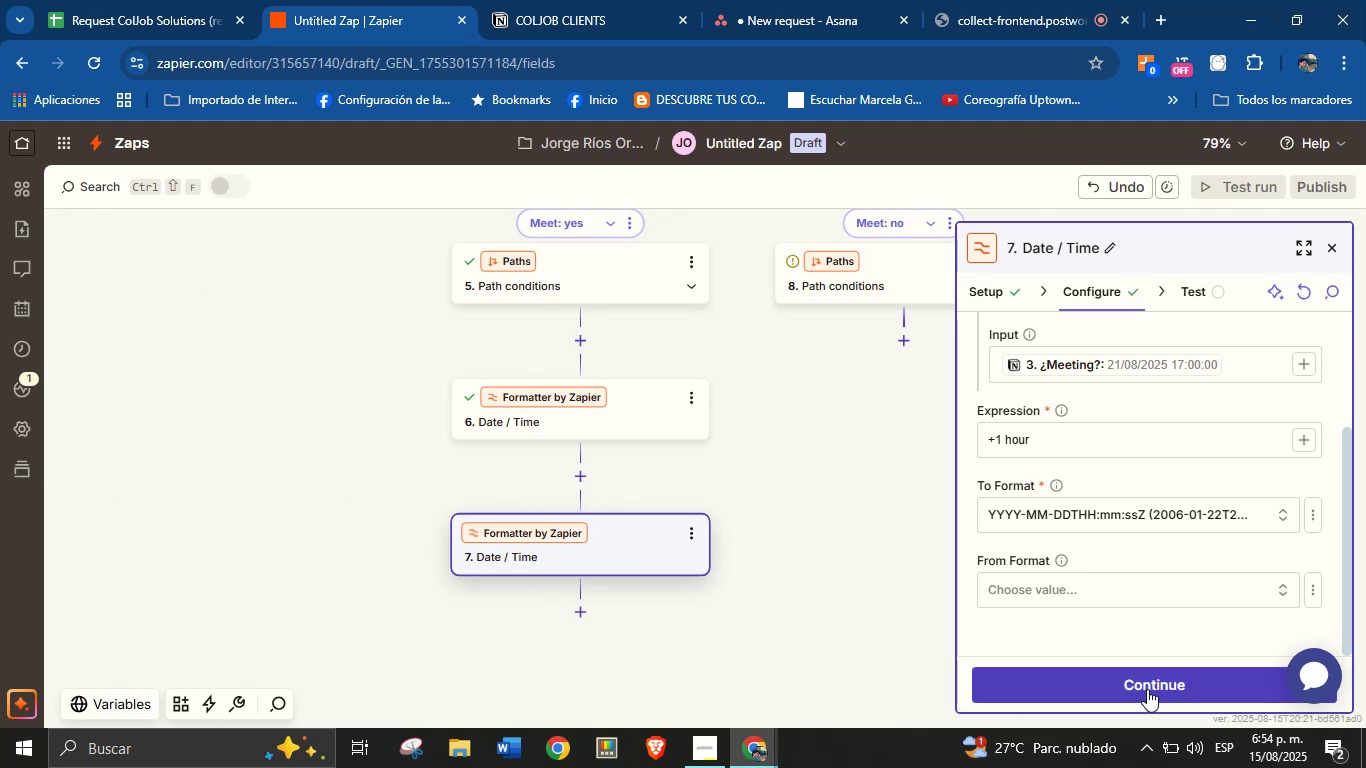 
left_click([1147, 689])
 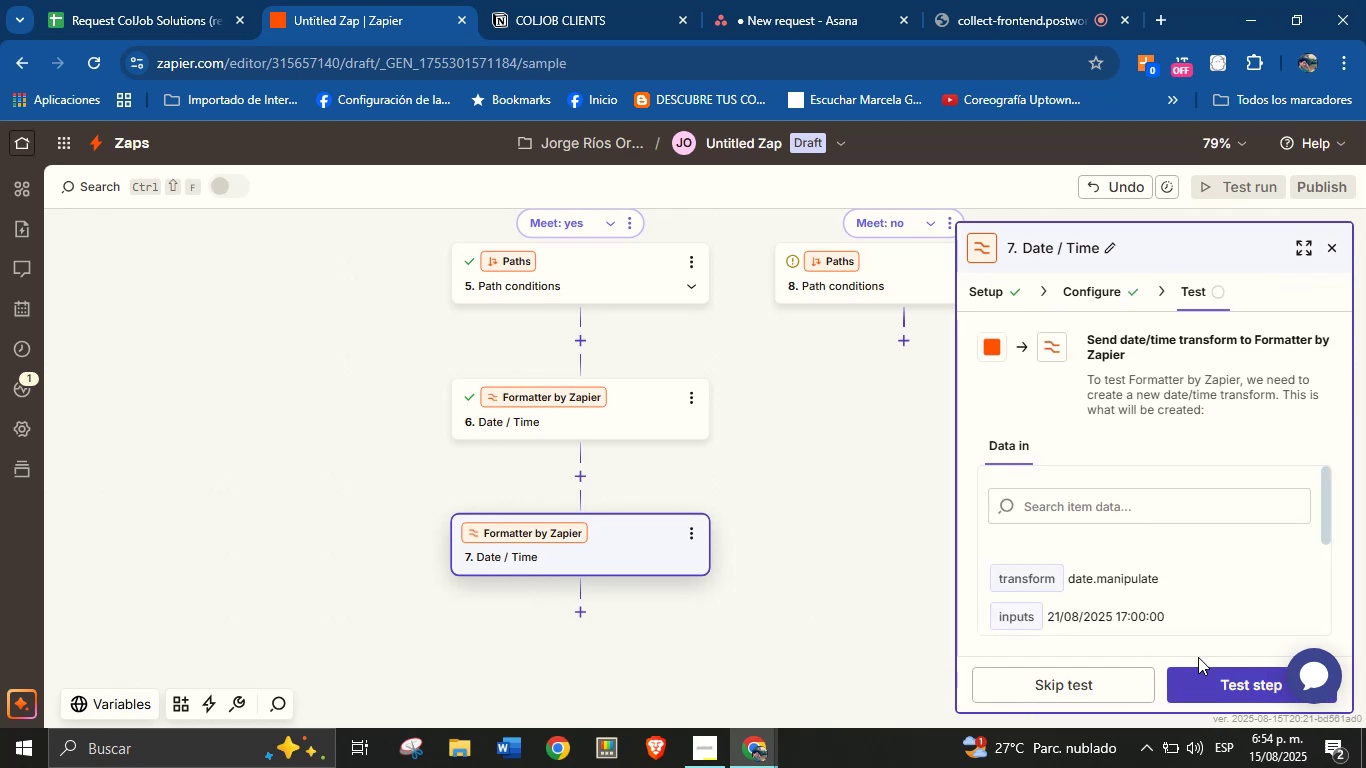 
wait(6.43)
 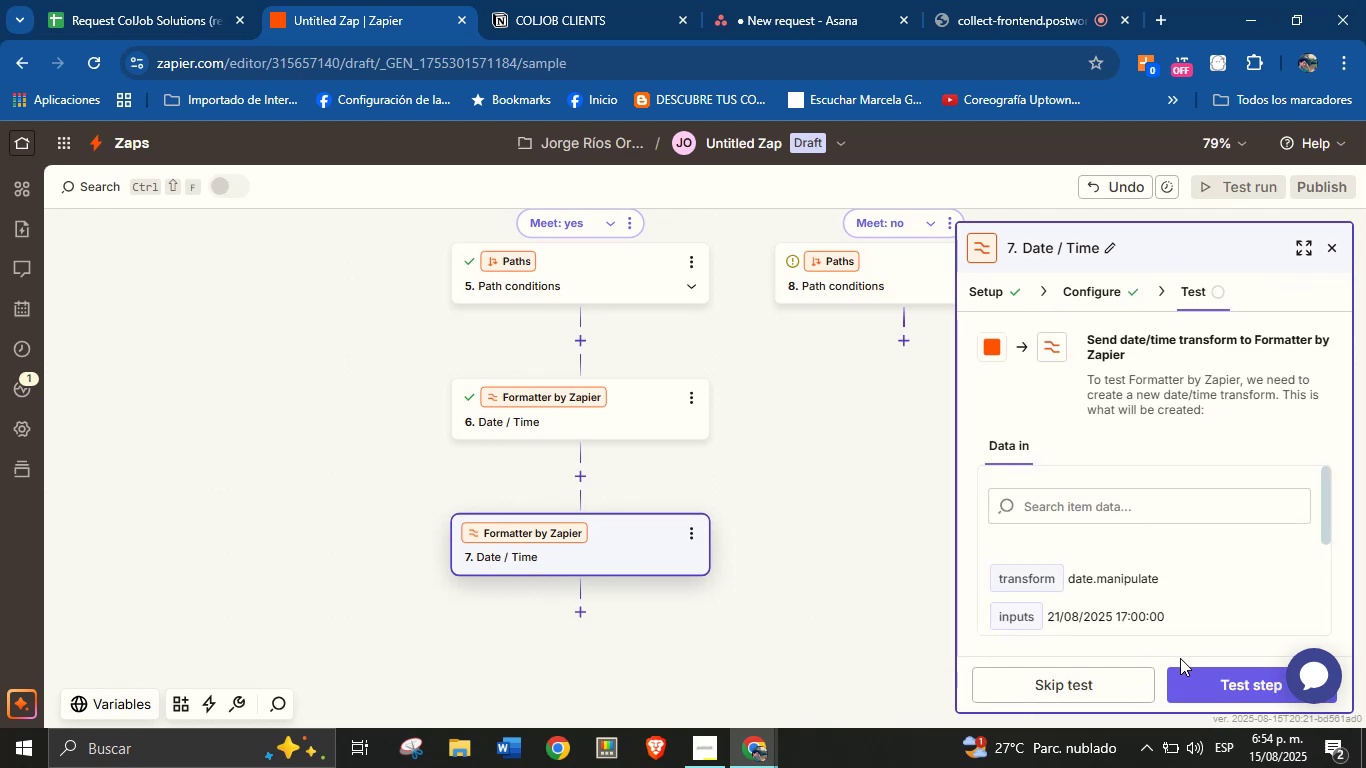 
left_click([1208, 677])
 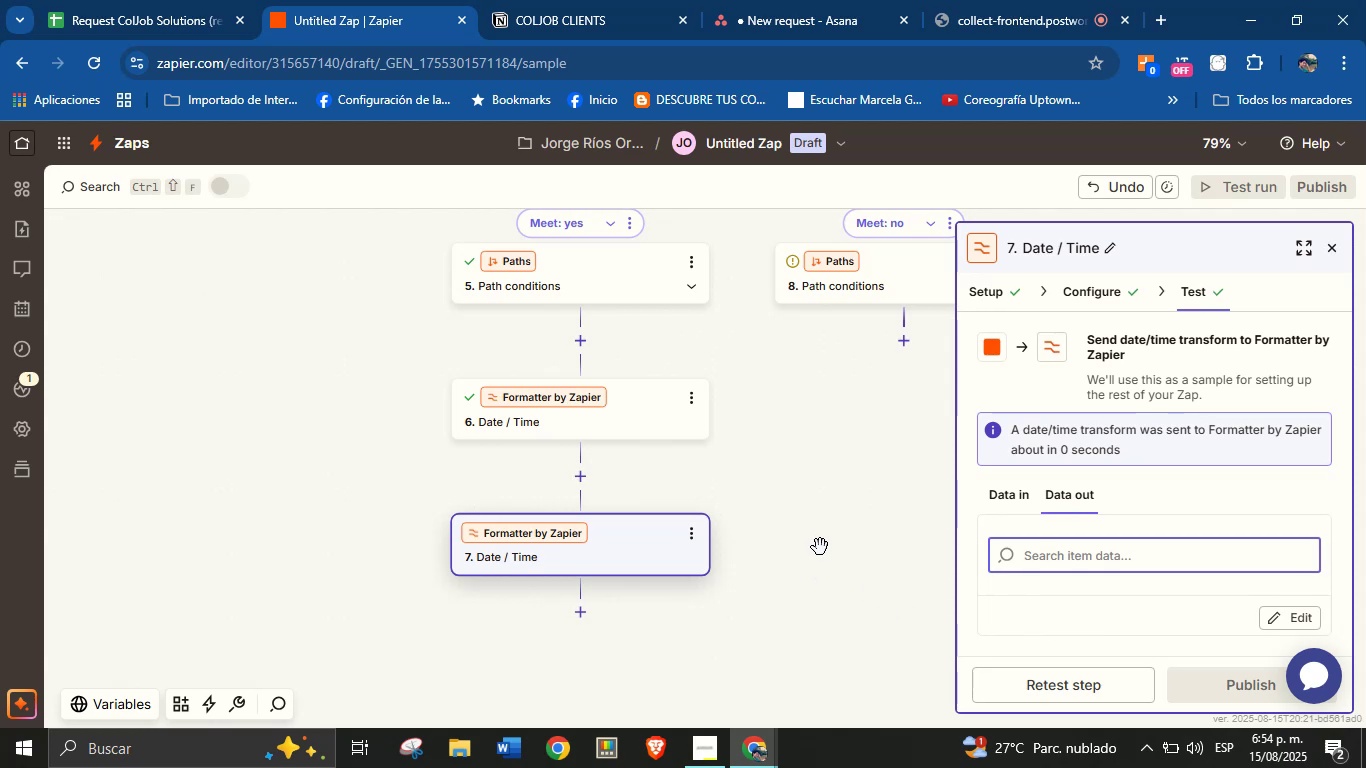 
left_click_drag(start_coordinate=[836, 554], to_coordinate=[765, 560])
 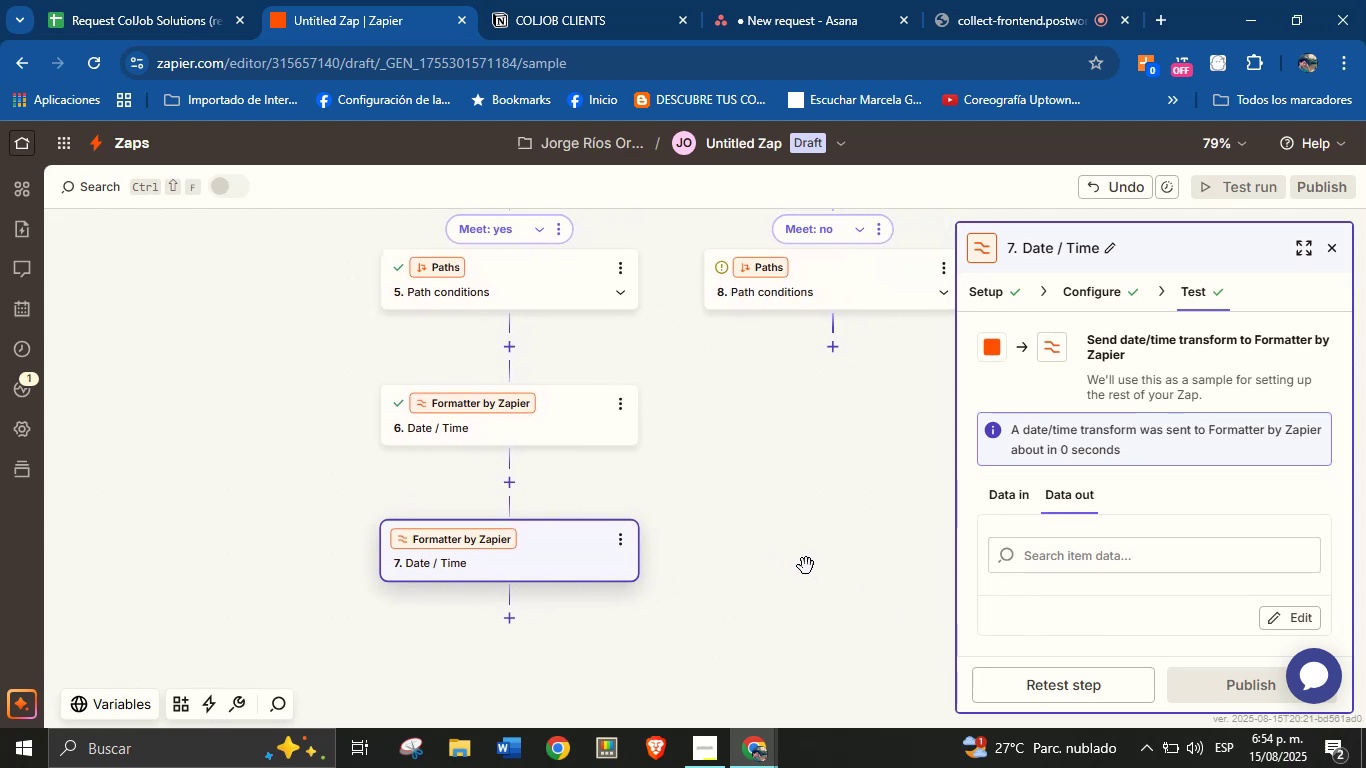 
left_click_drag(start_coordinate=[809, 566], to_coordinate=[788, 556])
 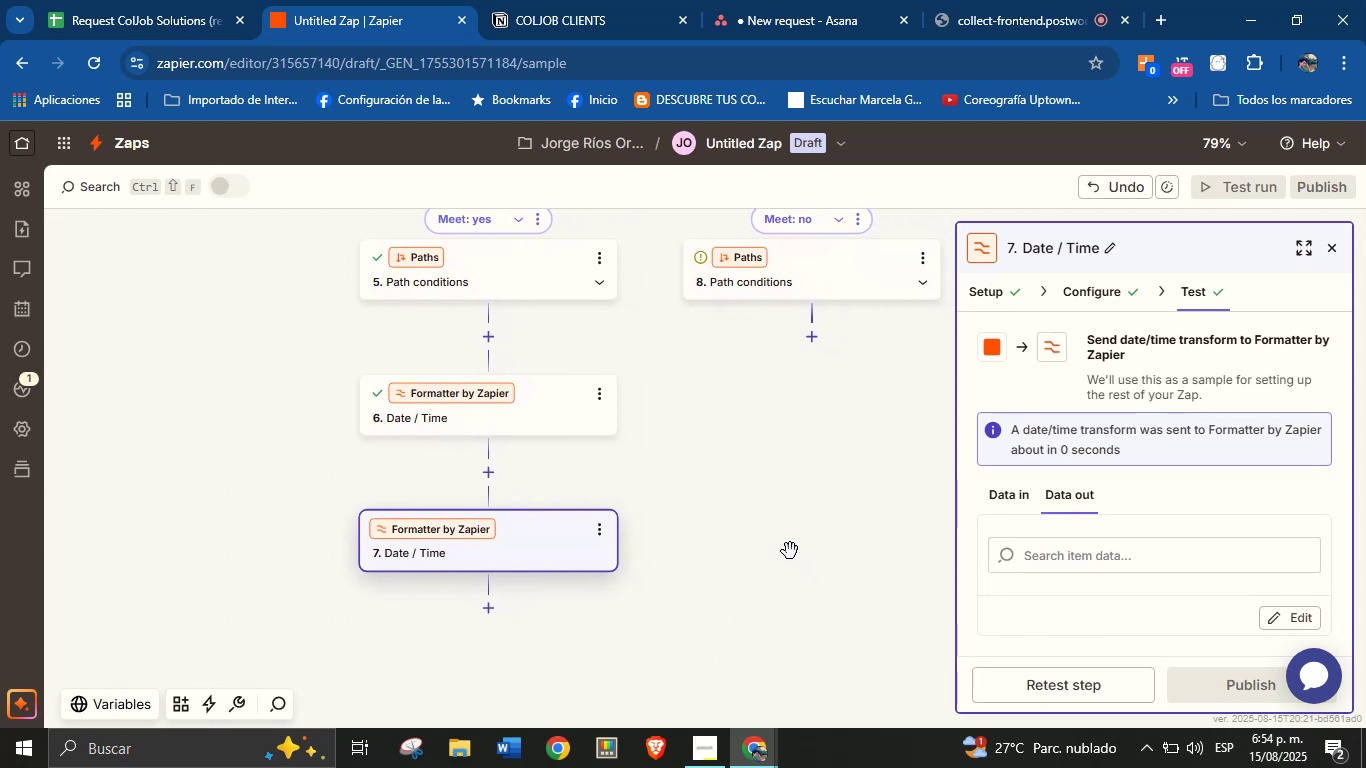 
left_click_drag(start_coordinate=[797, 534], to_coordinate=[749, 549])
 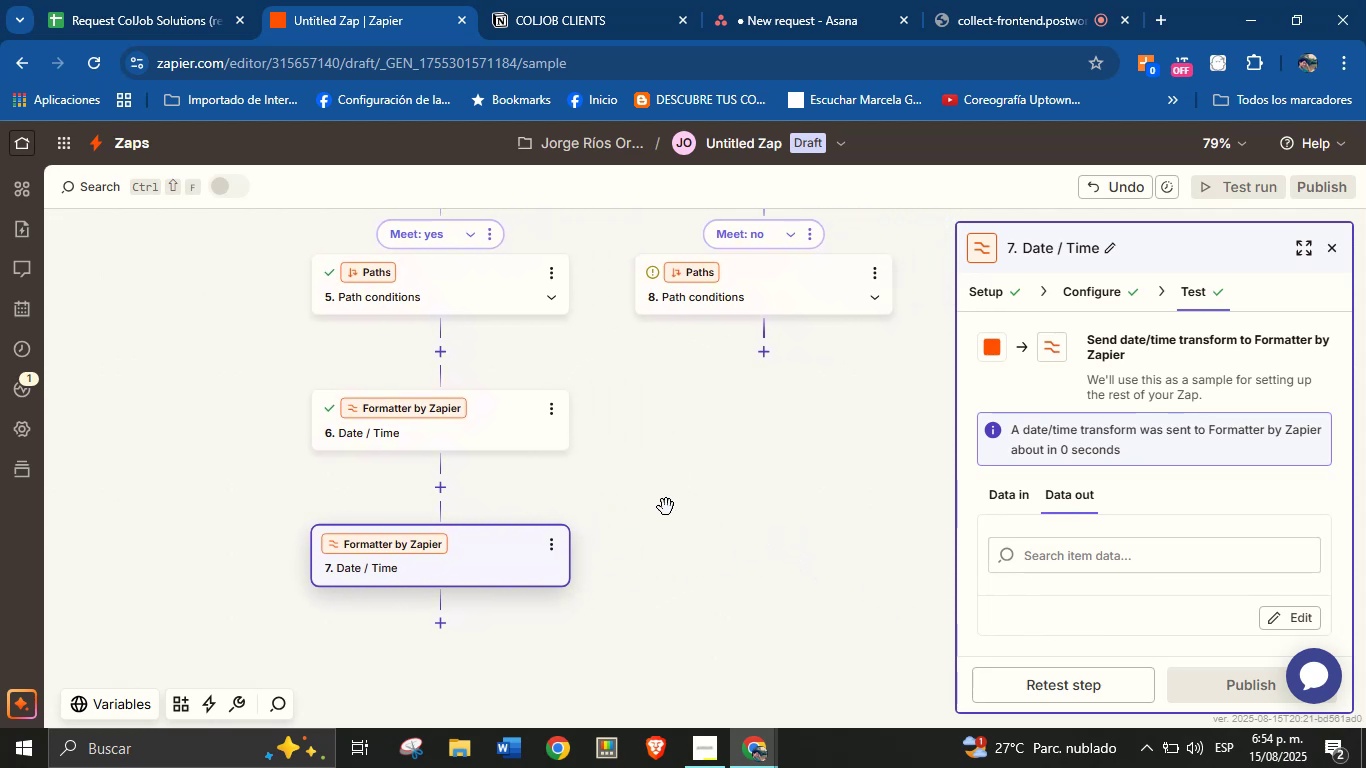 
left_click_drag(start_coordinate=[698, 459], to_coordinate=[696, 477])
 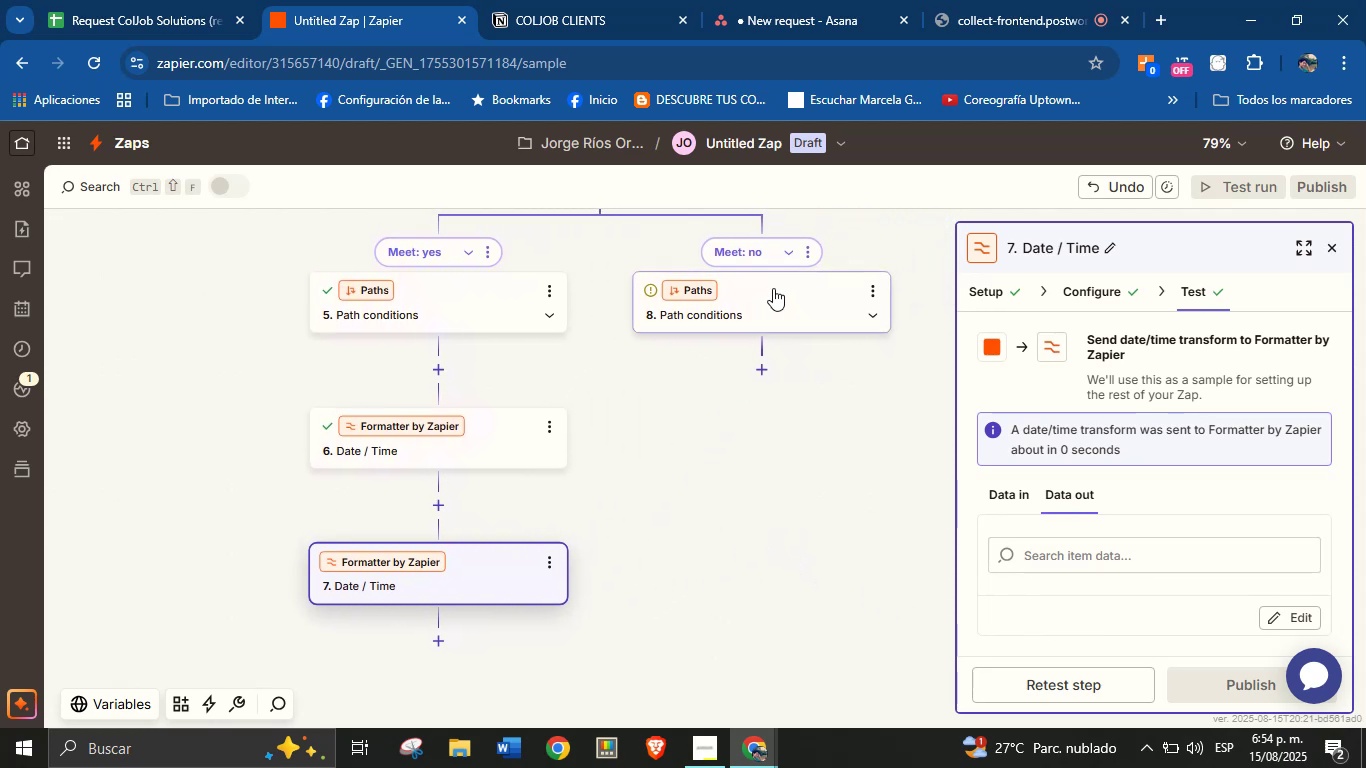 
left_click([773, 288])
 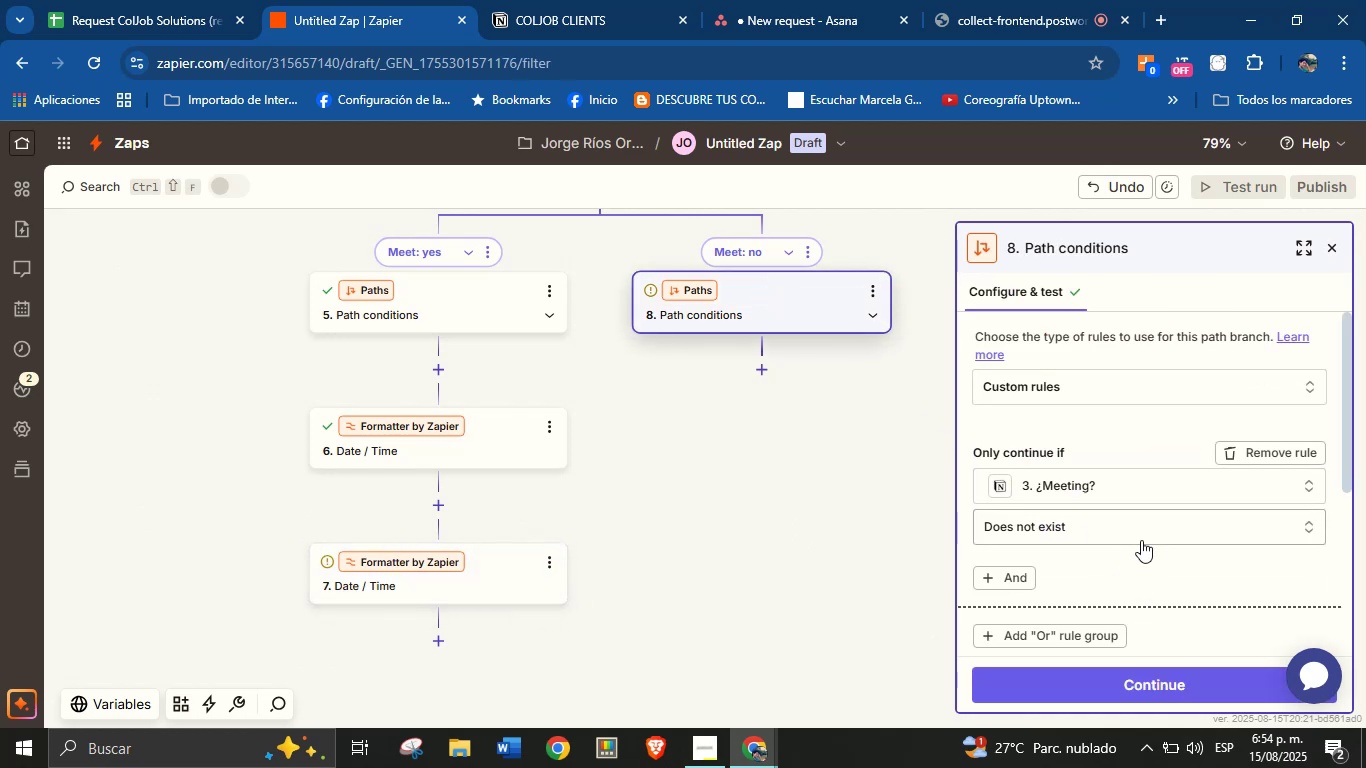 
left_click([1169, 668])
 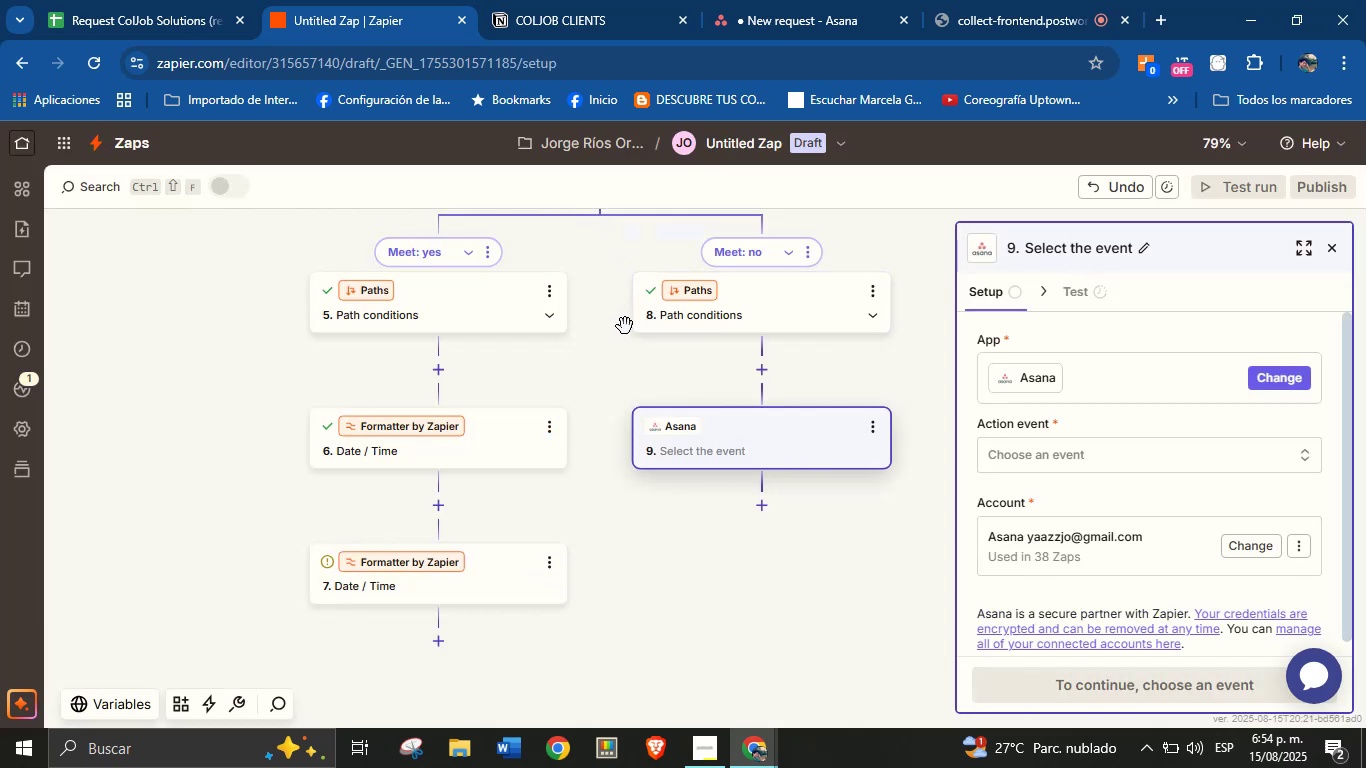 
wait(19.02)
 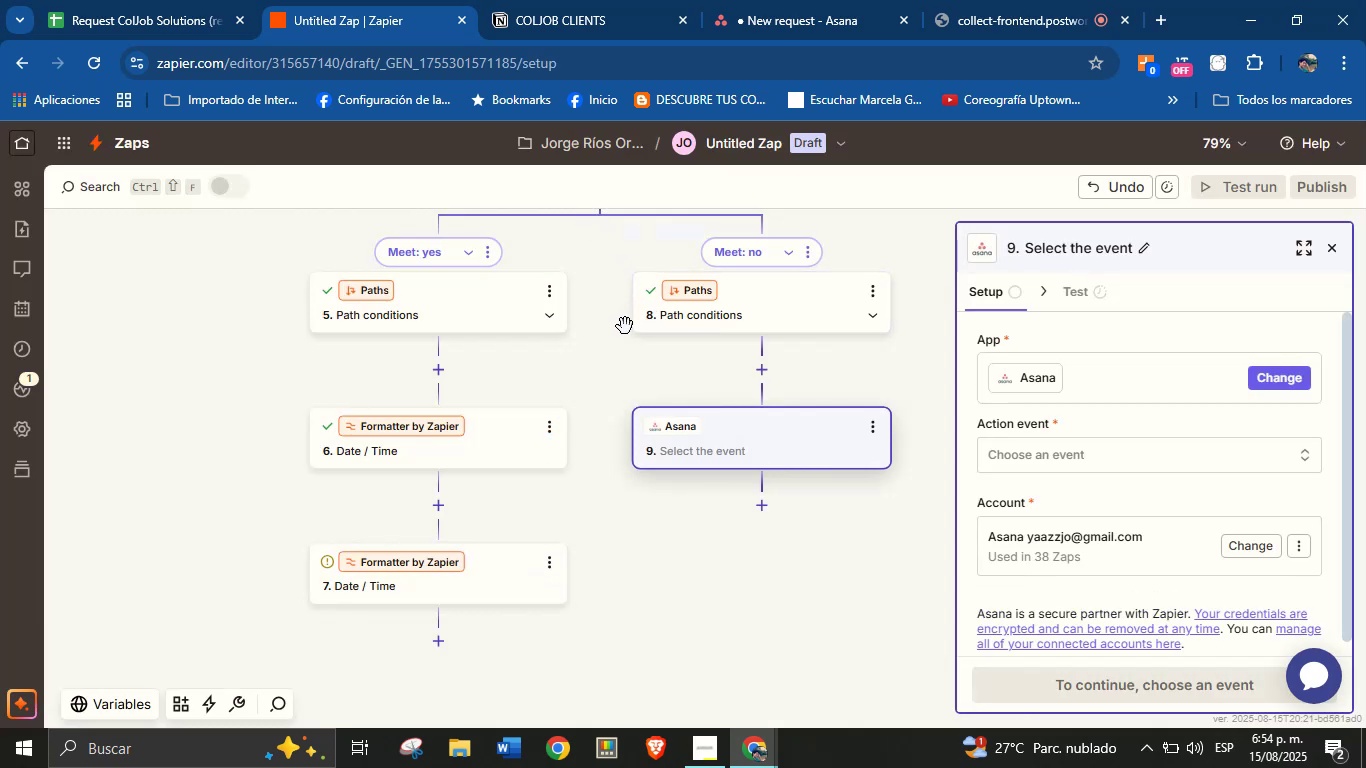 
scroll: coordinate [804, 542], scroll_direction: down, amount: 6.0
 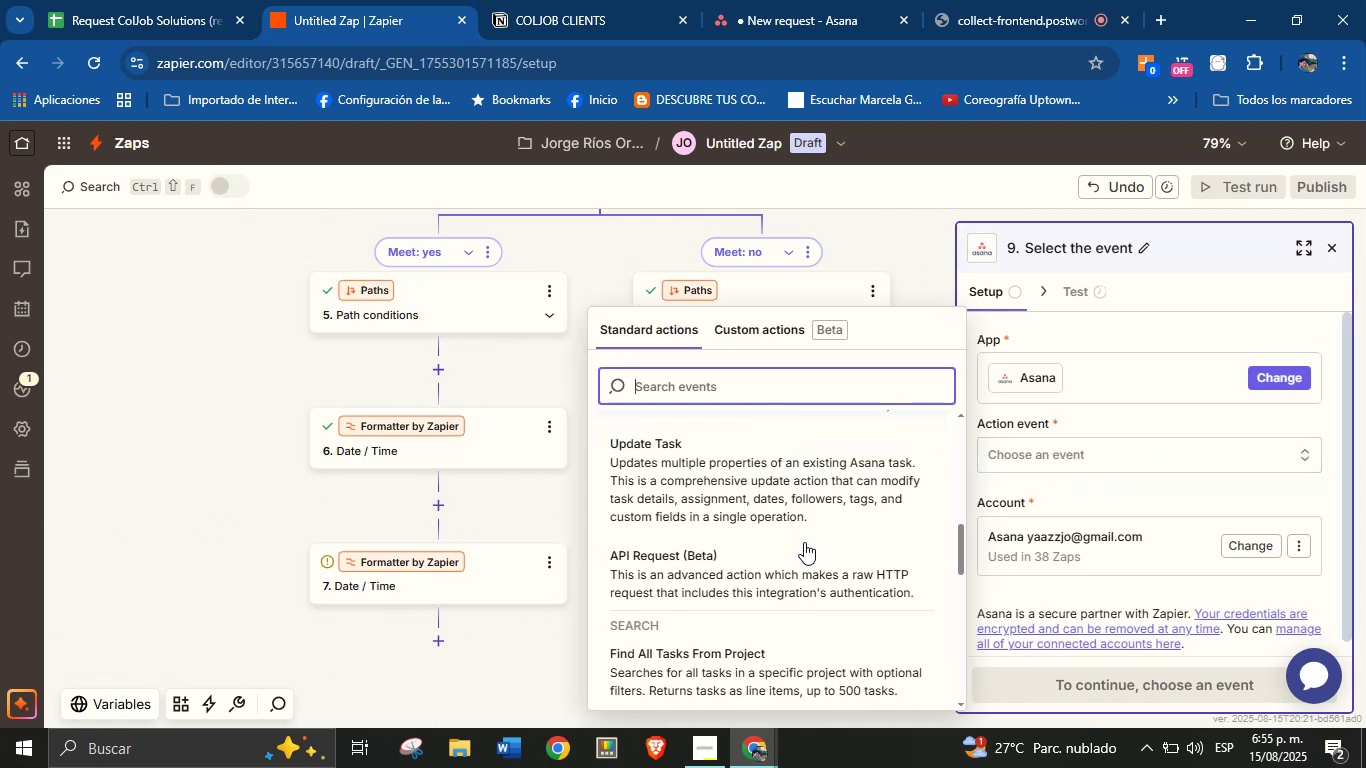 
scroll: coordinate [804, 542], scroll_direction: up, amount: 7.0
 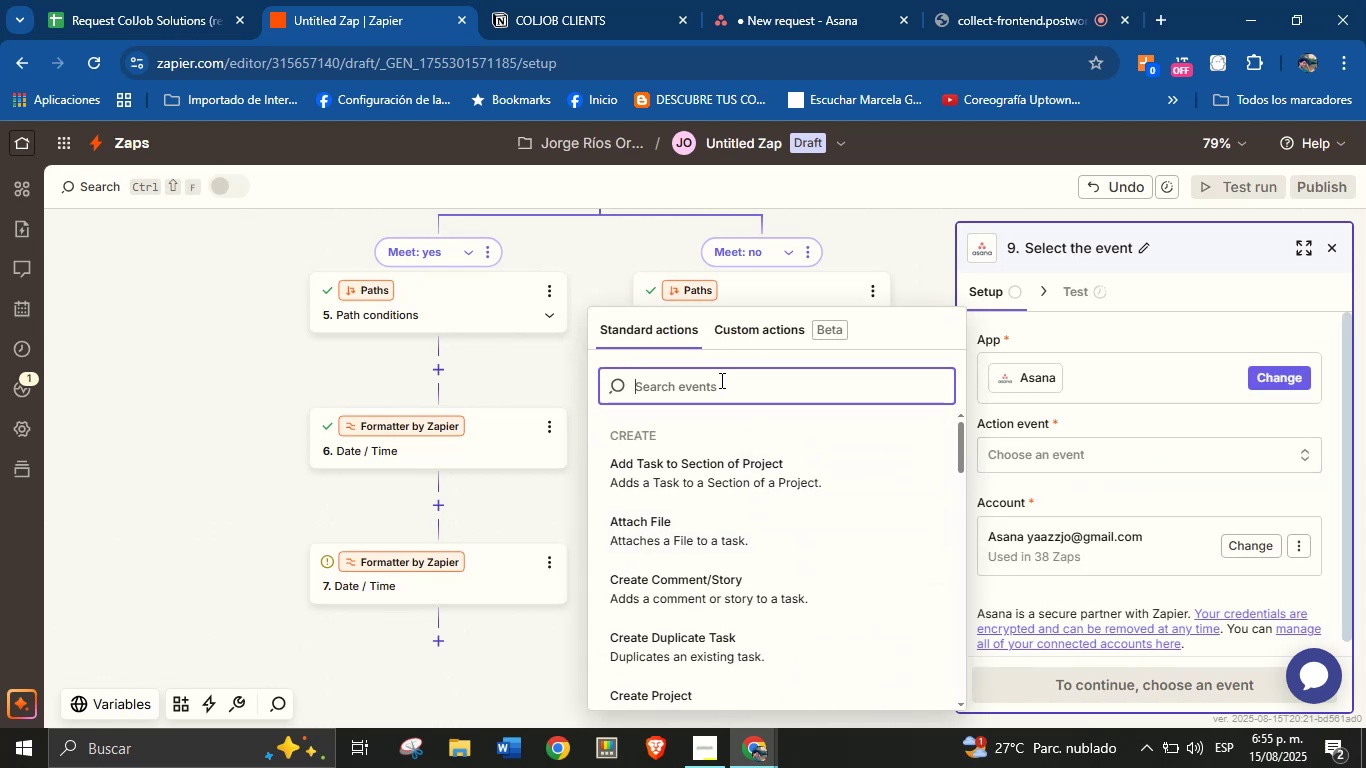 
type(cre)
 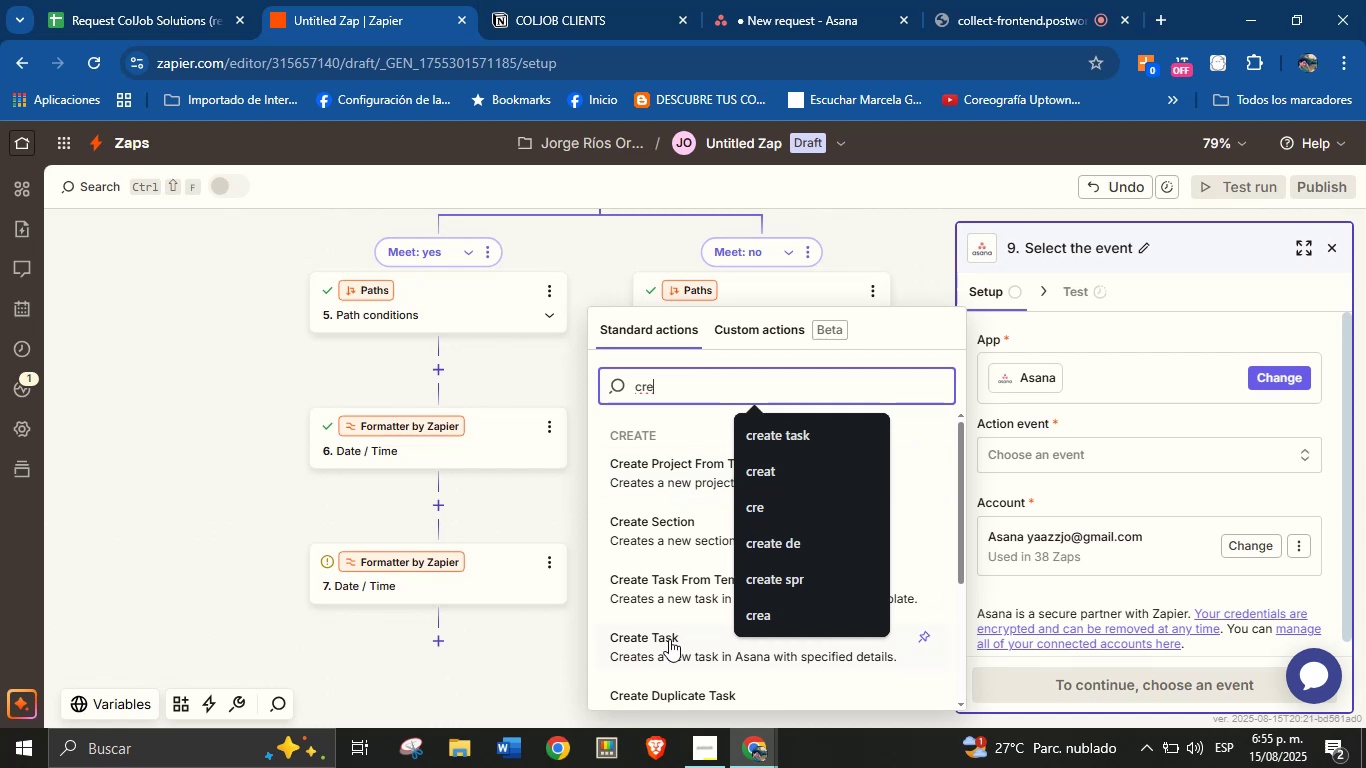 
left_click([667, 642])
 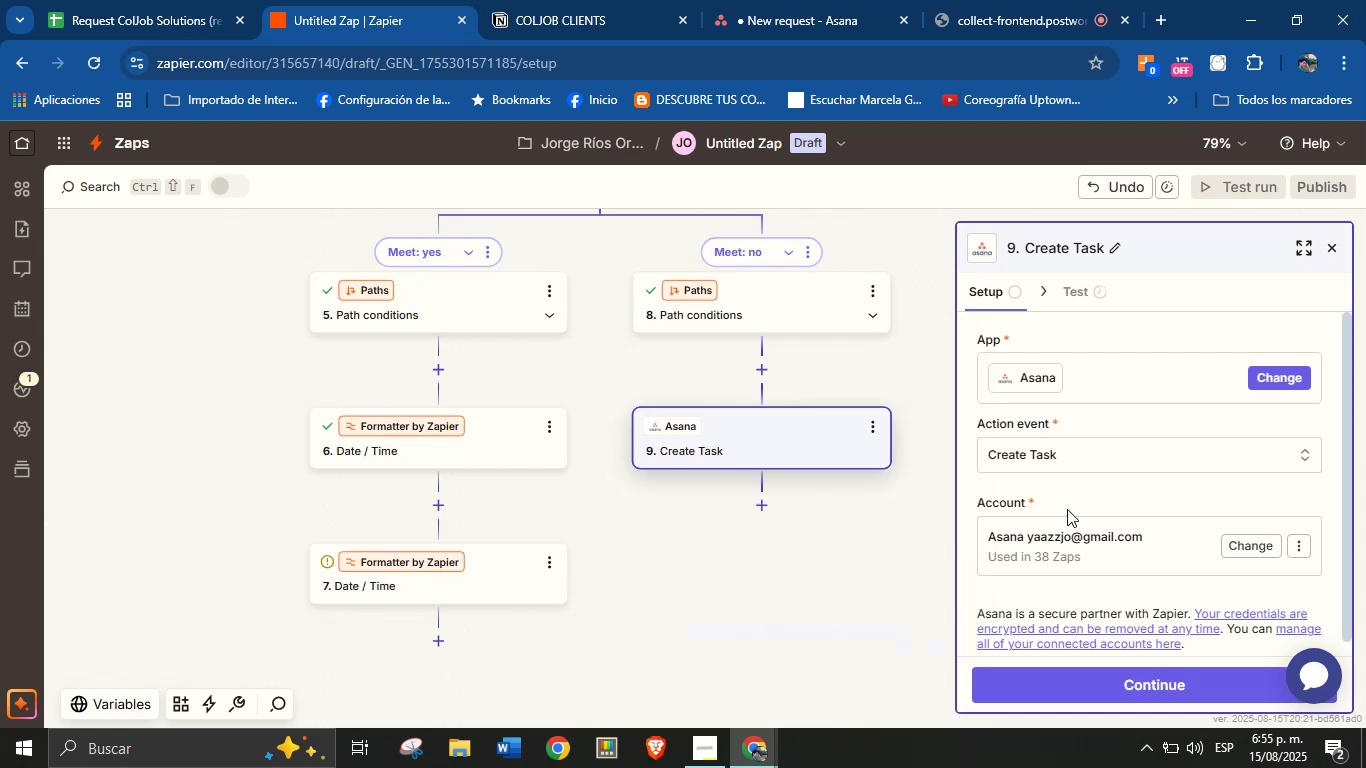 
left_click([1087, 493])
 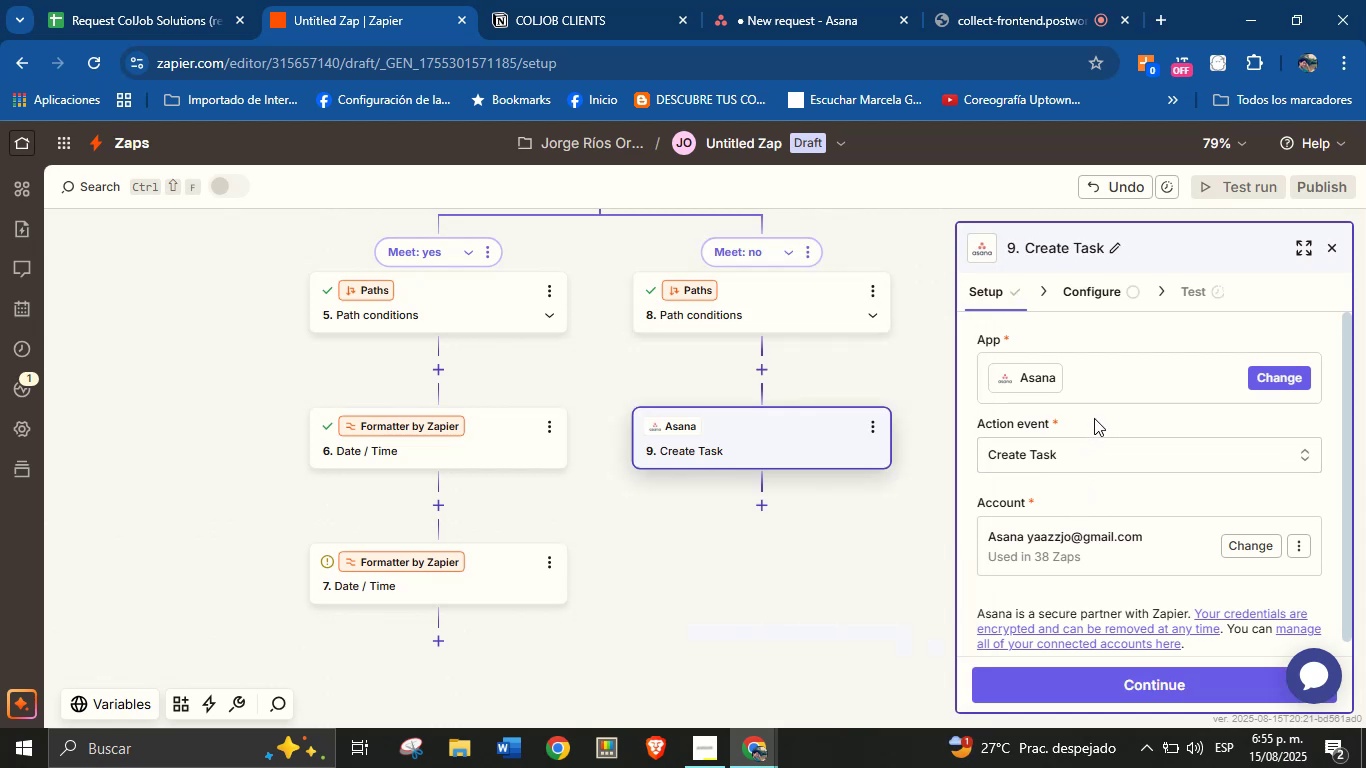 
scroll: coordinate [1097, 459], scroll_direction: down, amount: 4.0
 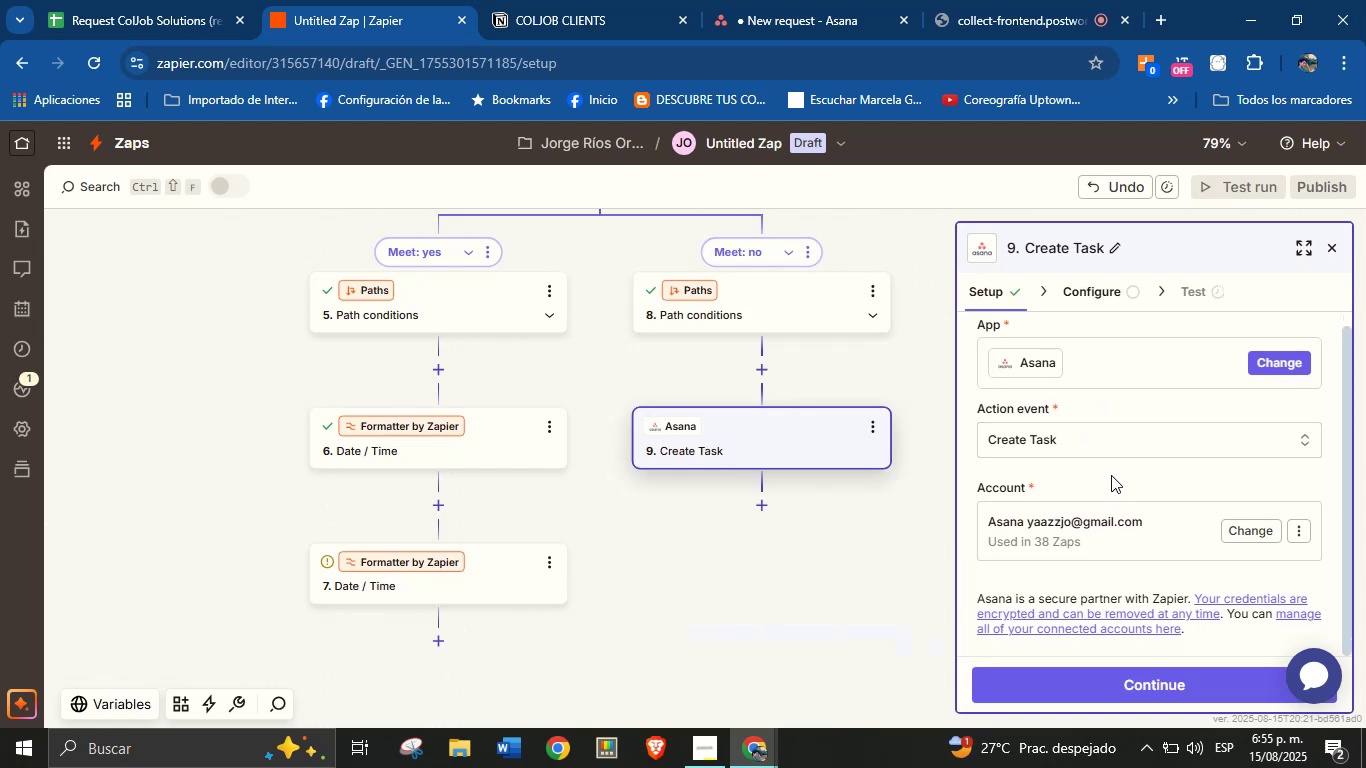 
left_click([1112, 473])
 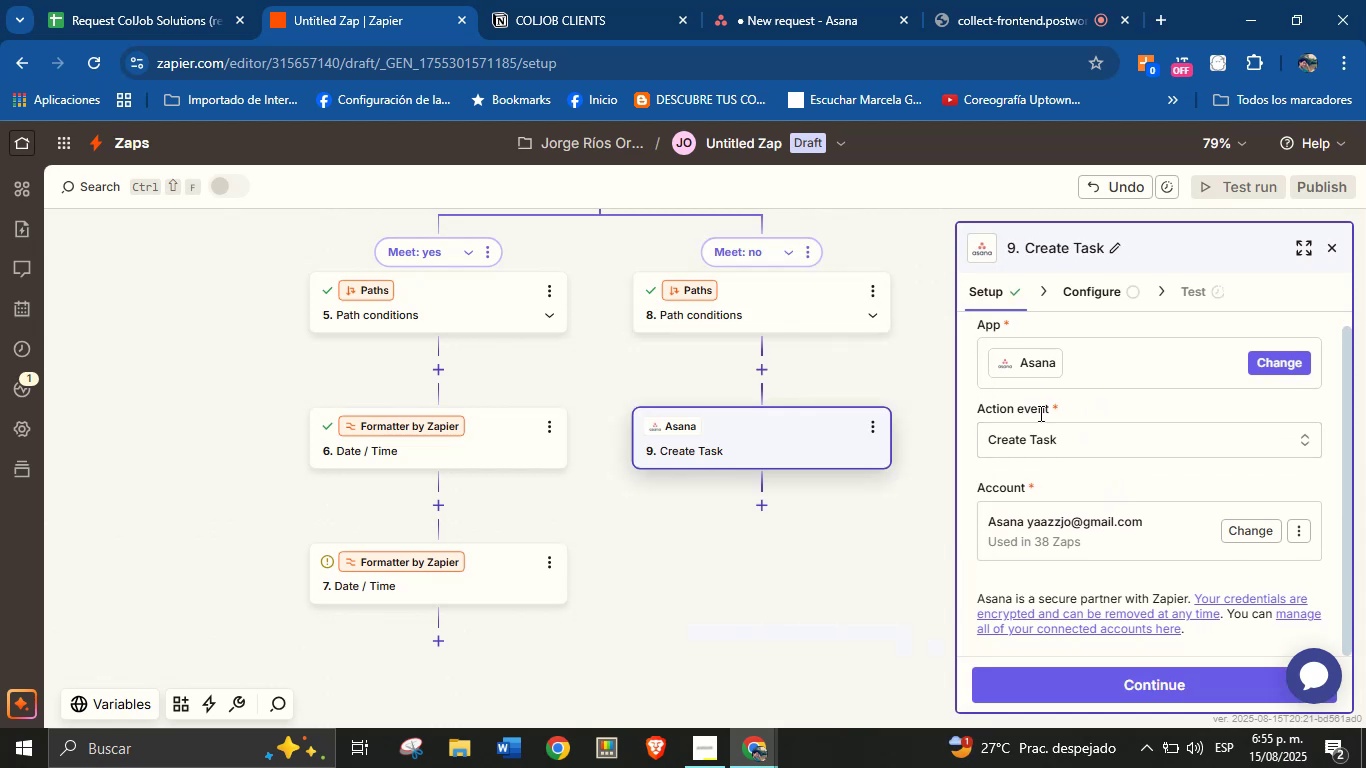 
wait(8.86)
 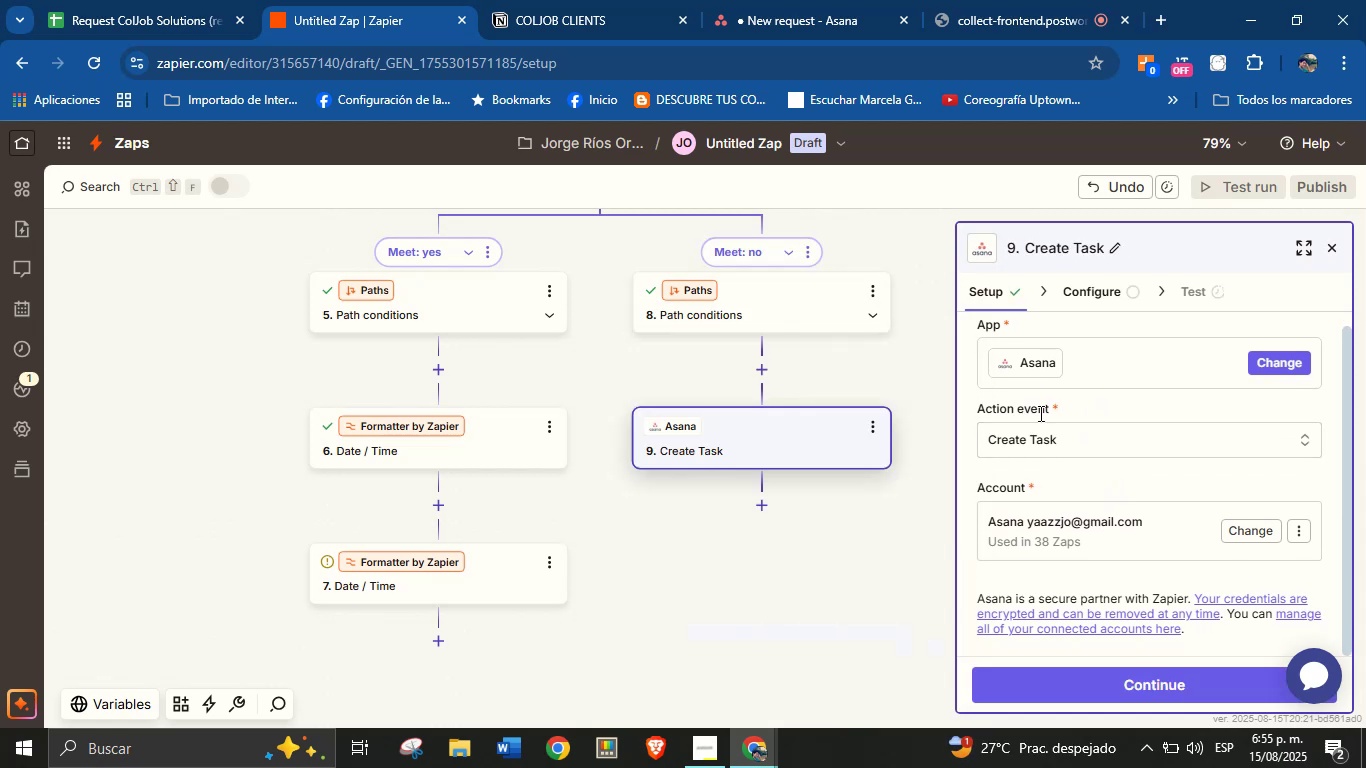 
left_click_drag(start_coordinate=[868, 532], to_coordinate=[868, 525])
 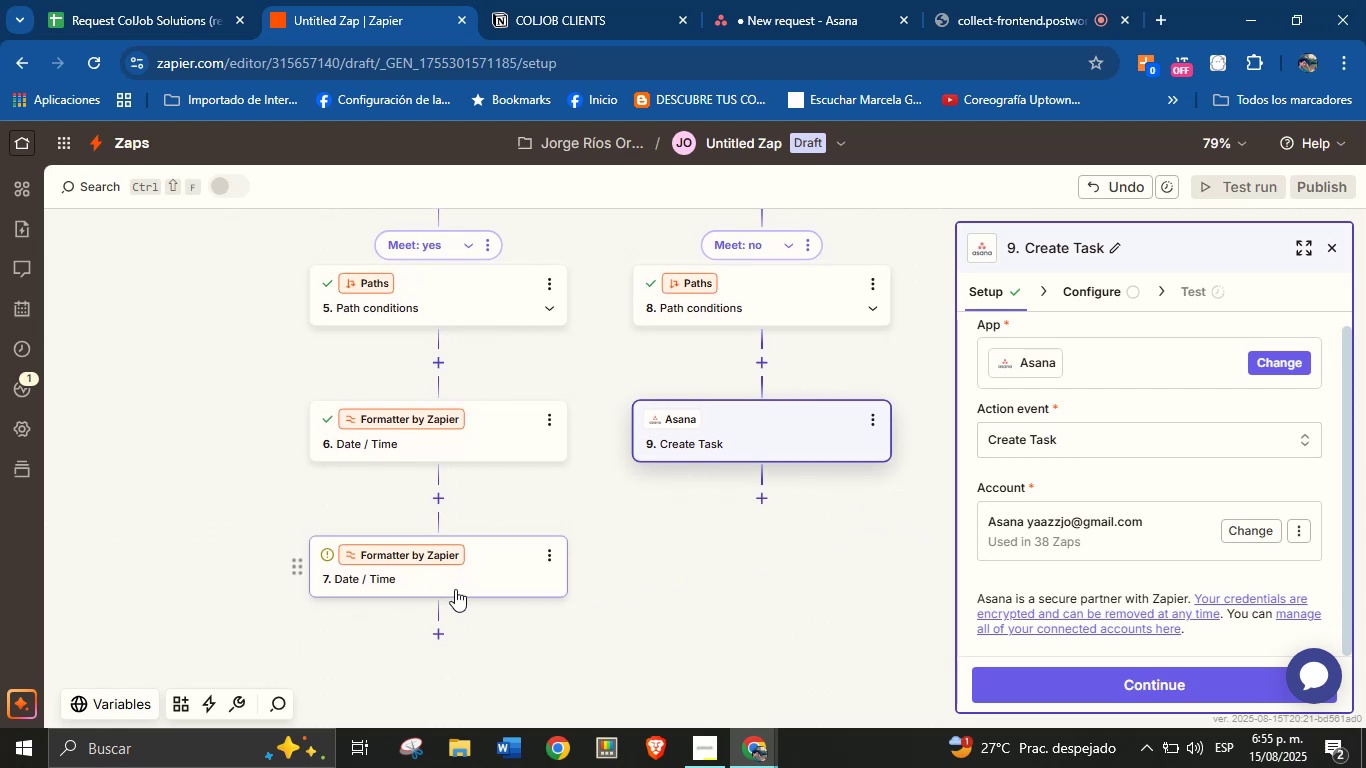 
left_click([434, 637])
 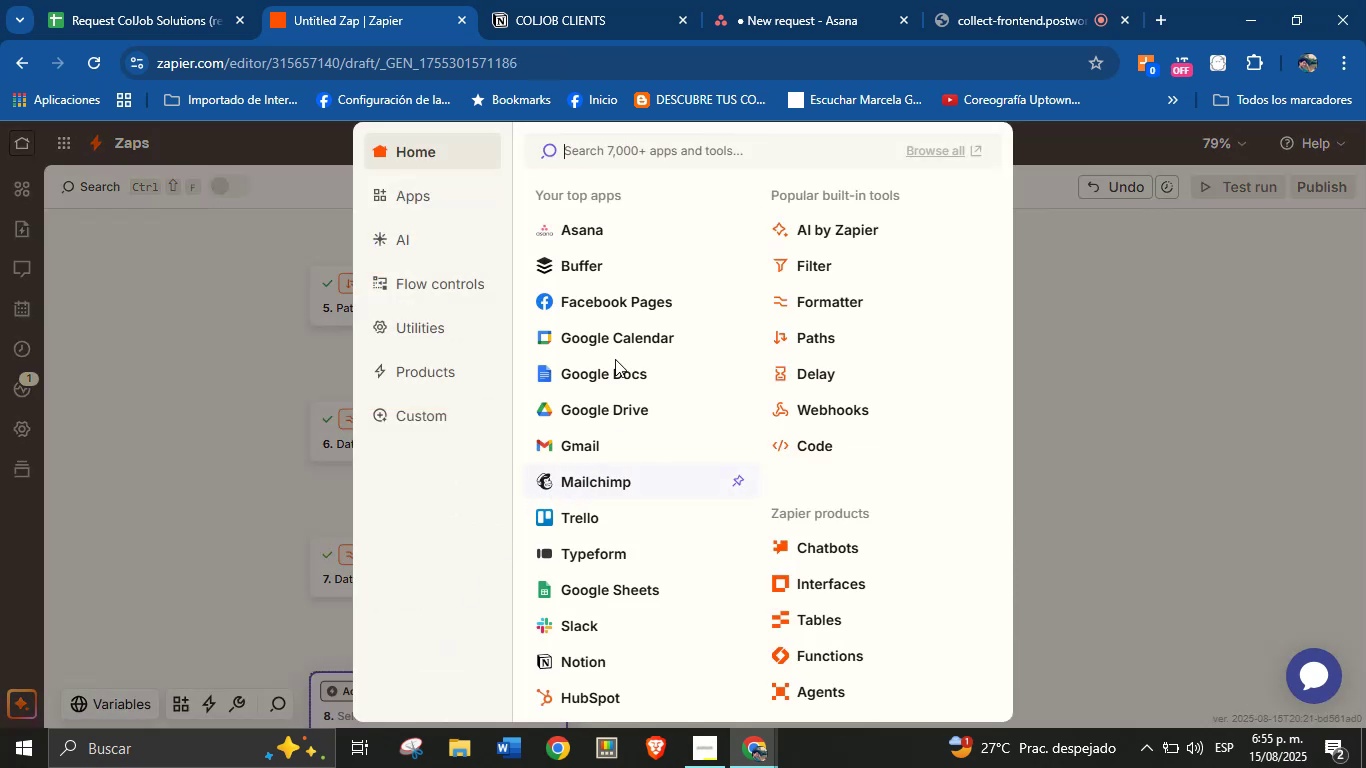 
left_click([616, 228])
 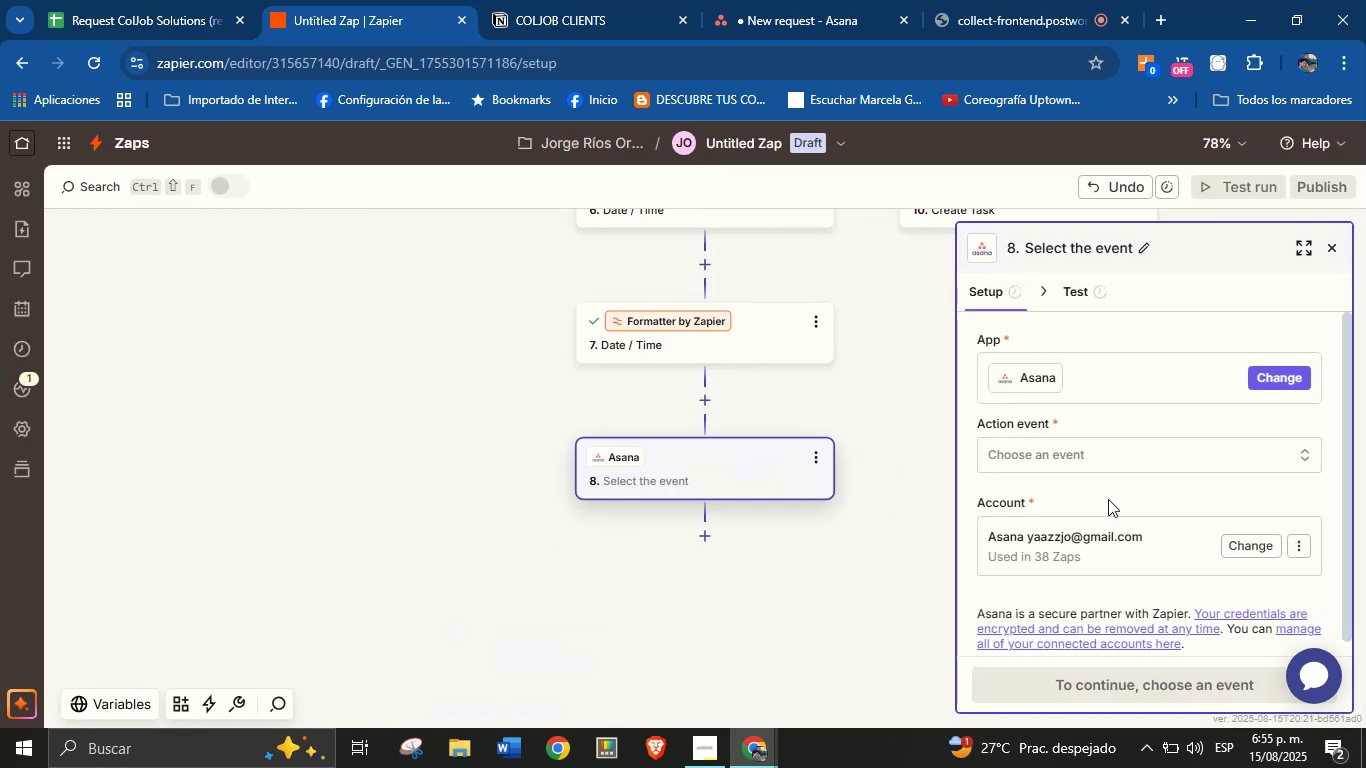 
left_click([1126, 466])
 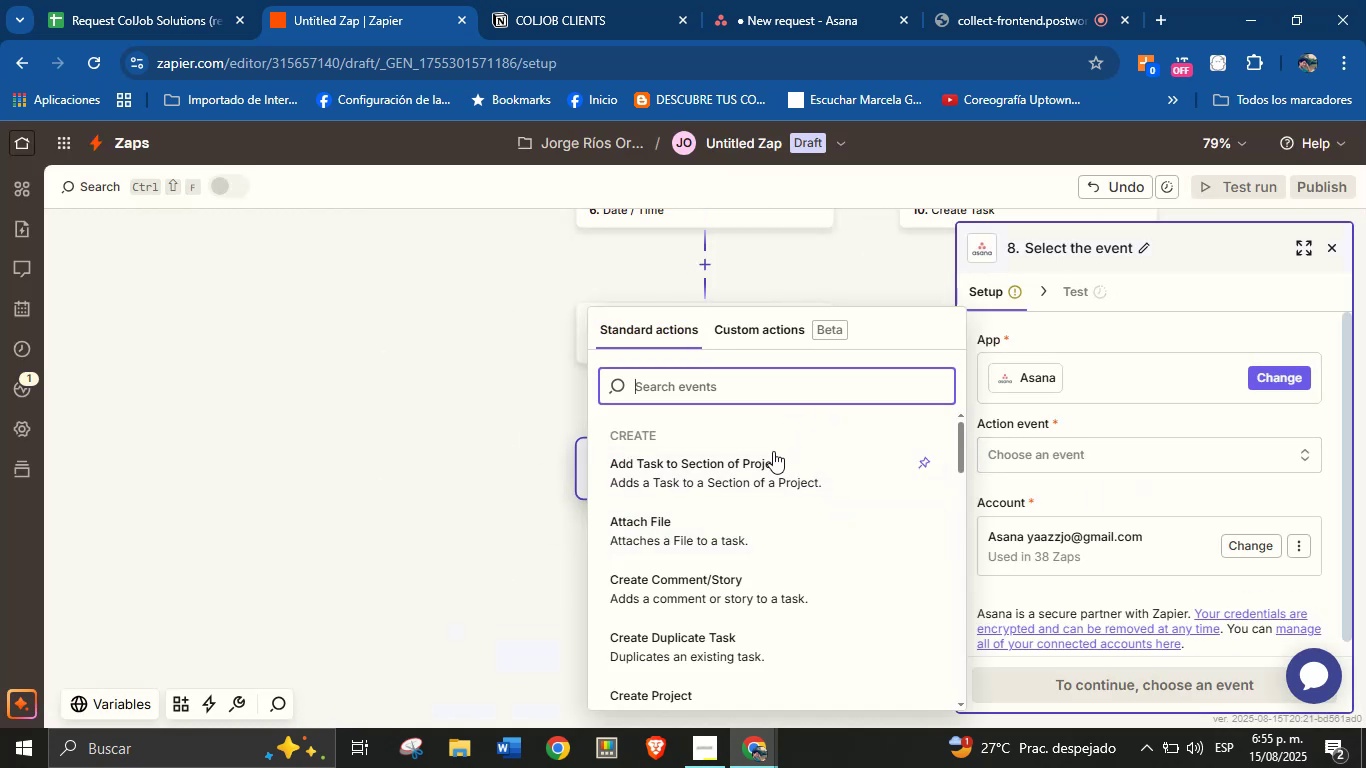 
left_click([485, 522])
 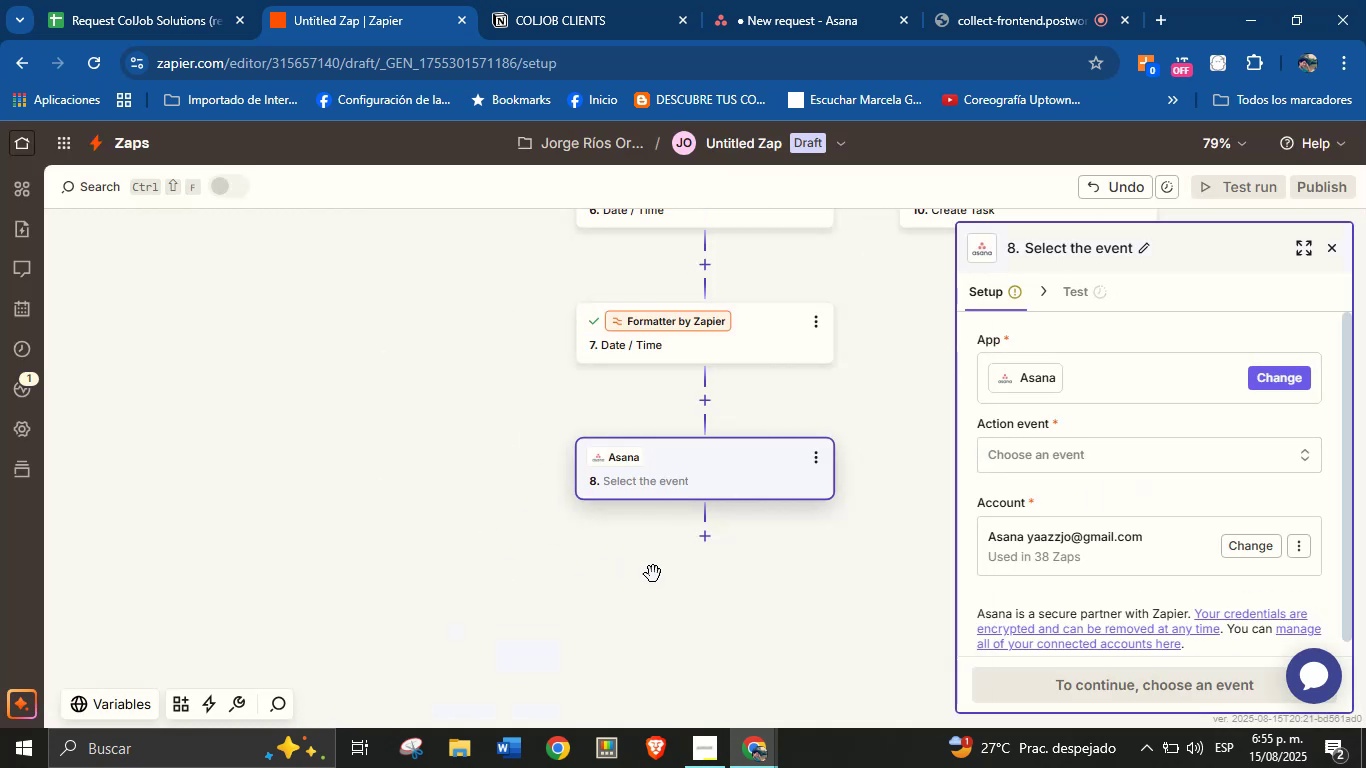 
left_click_drag(start_coordinate=[703, 591], to_coordinate=[652, 598])
 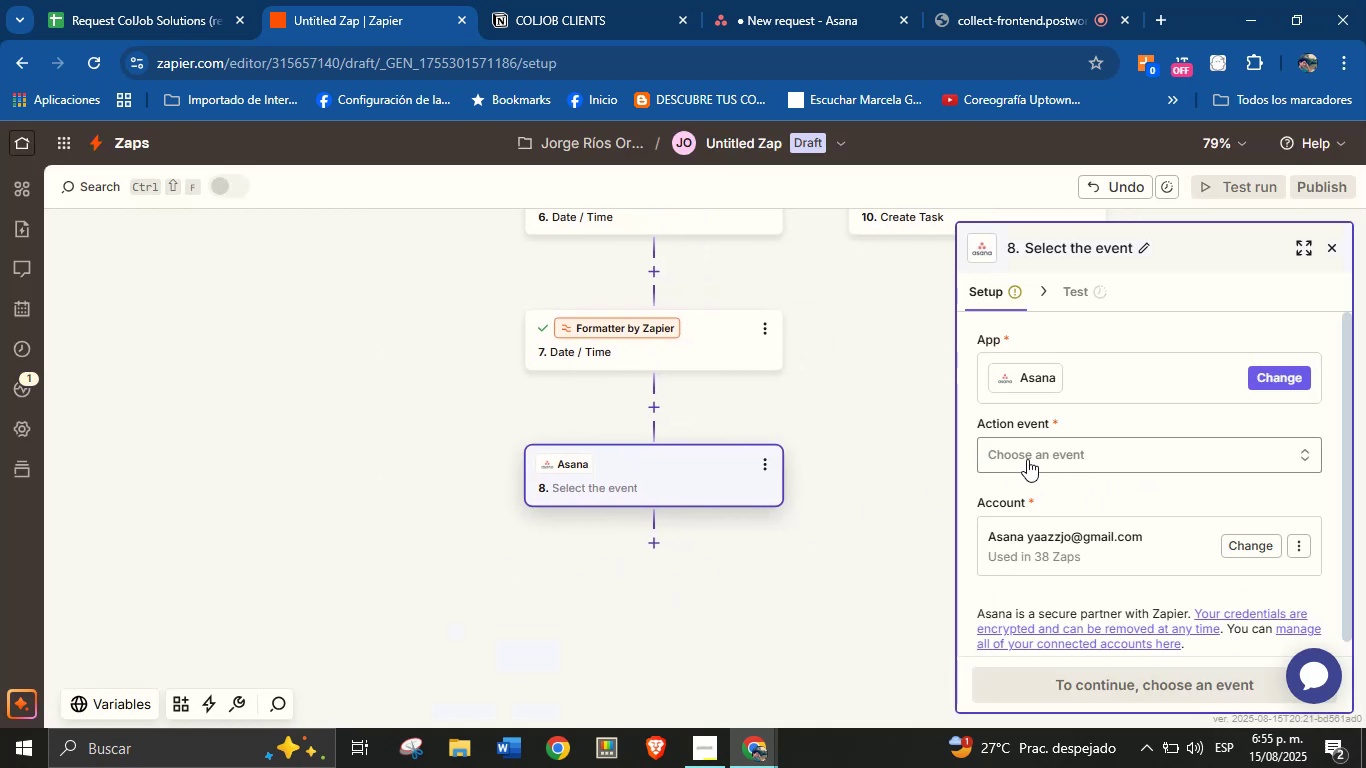 
left_click_drag(start_coordinate=[921, 480], to_coordinate=[846, 539])
 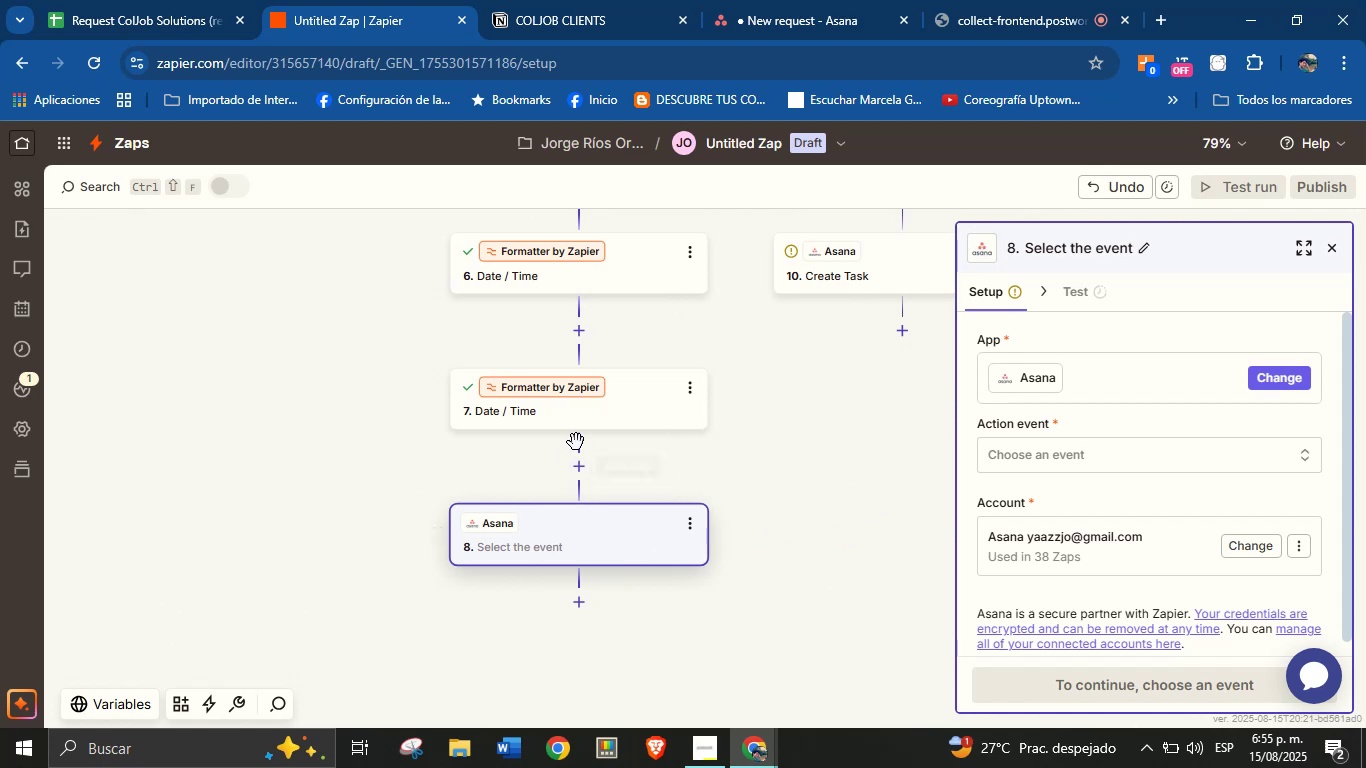 
left_click([583, 465])
 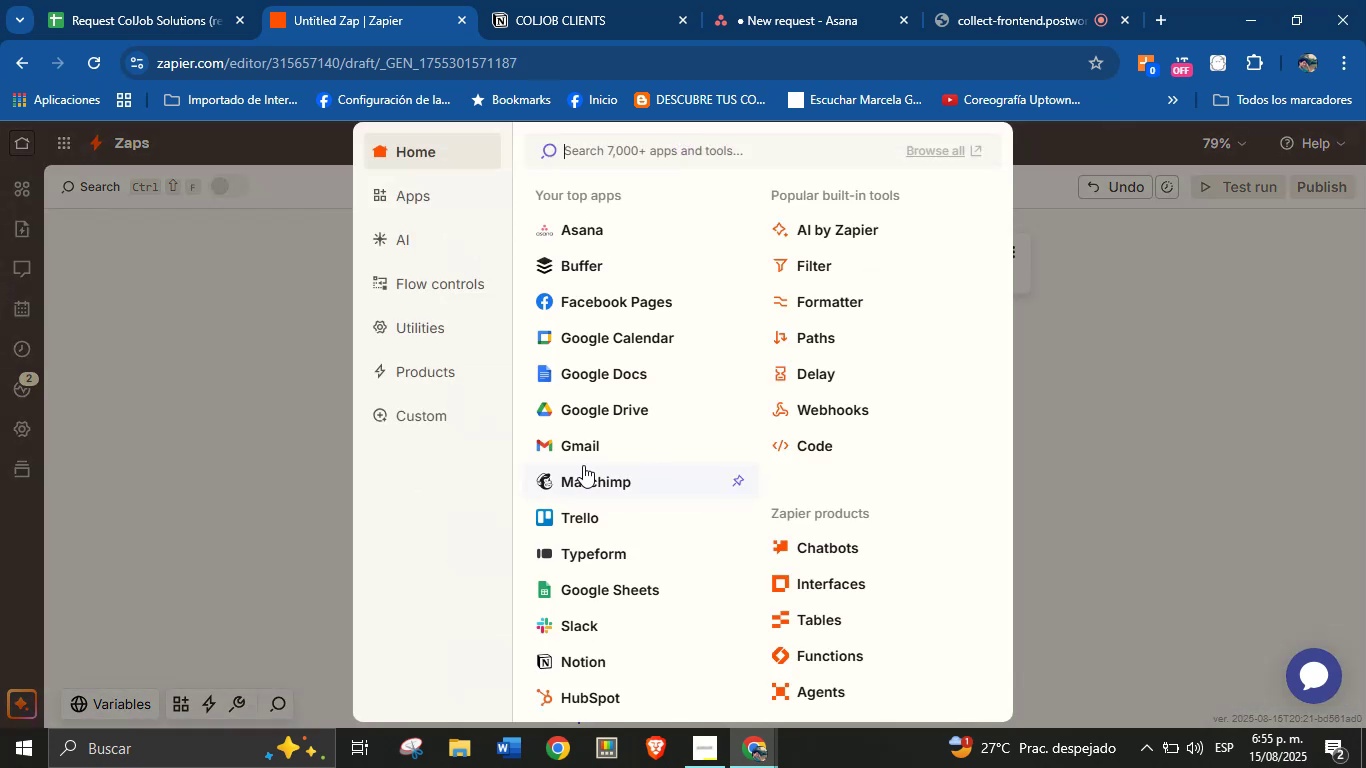 
wait(8.04)
 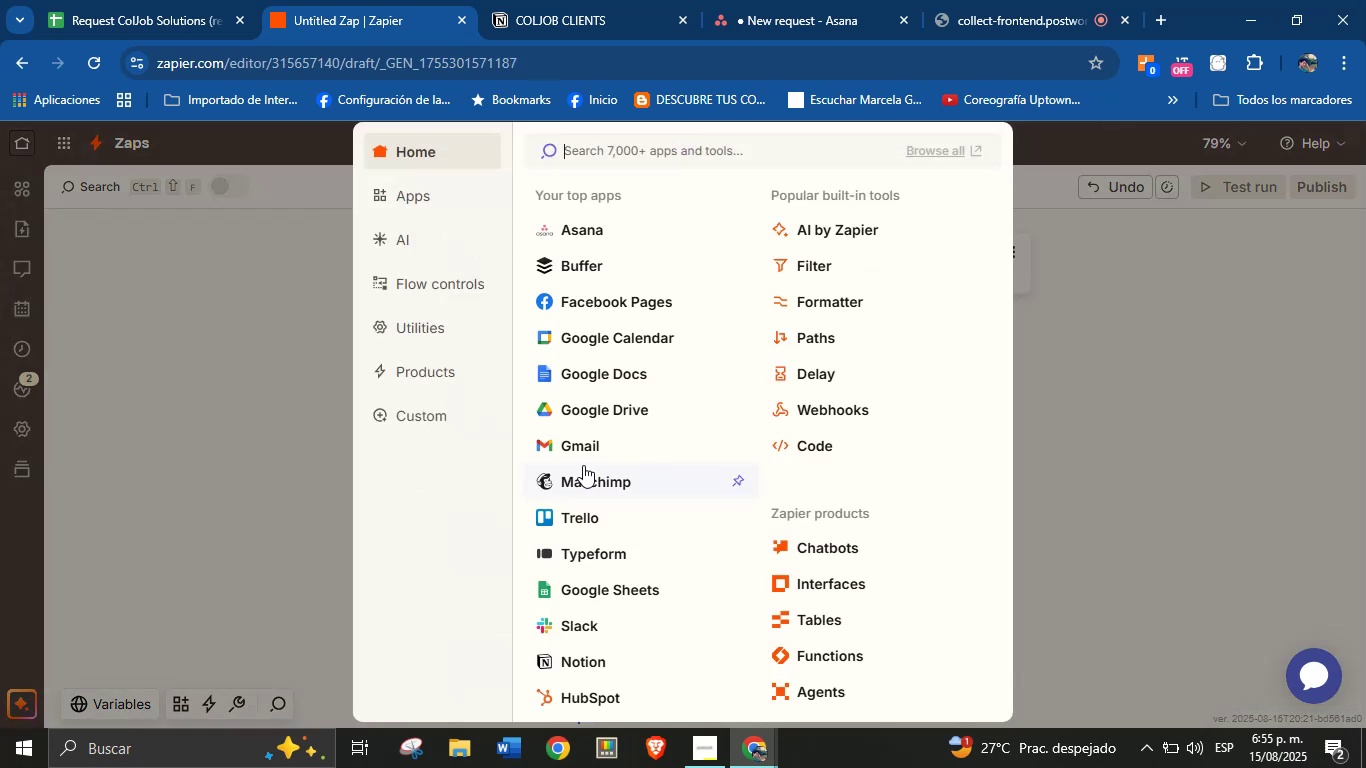 
left_click([607, 341])
 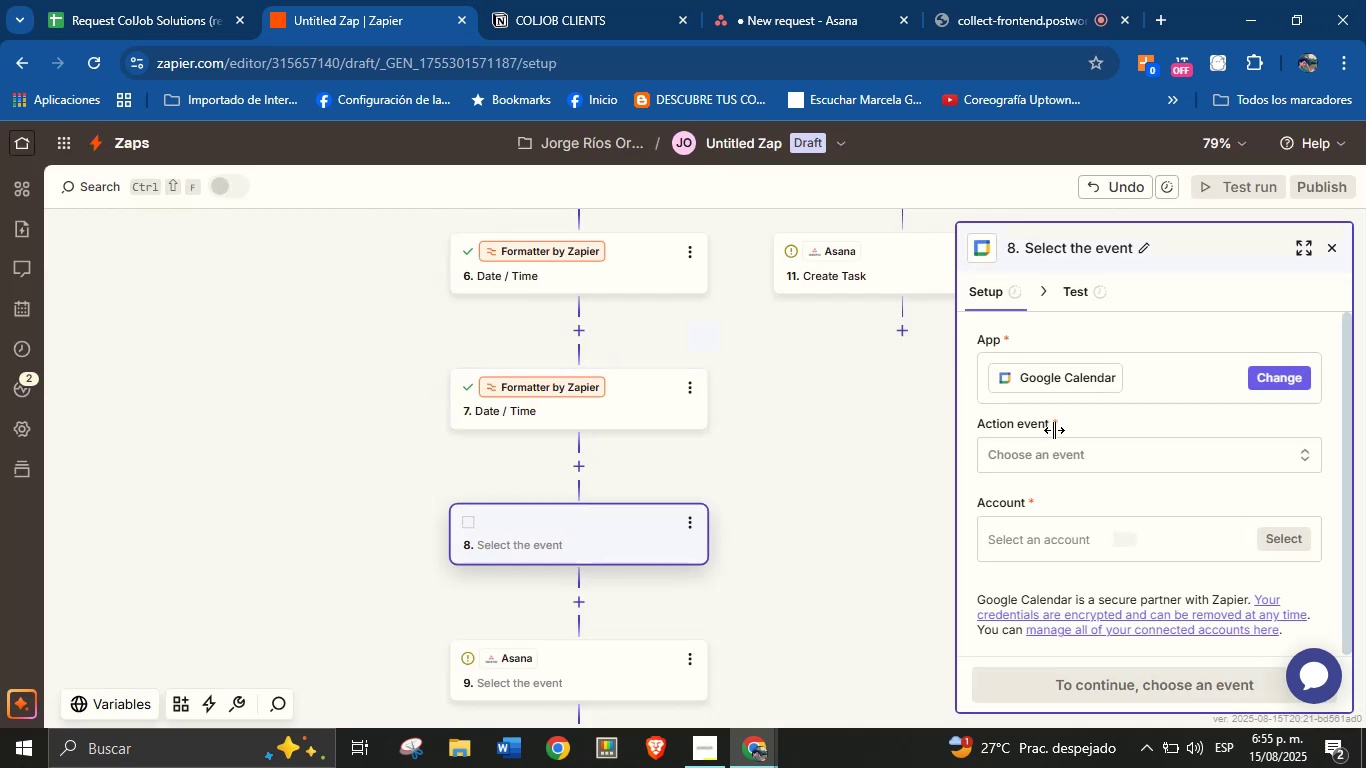 
left_click([1111, 455])
 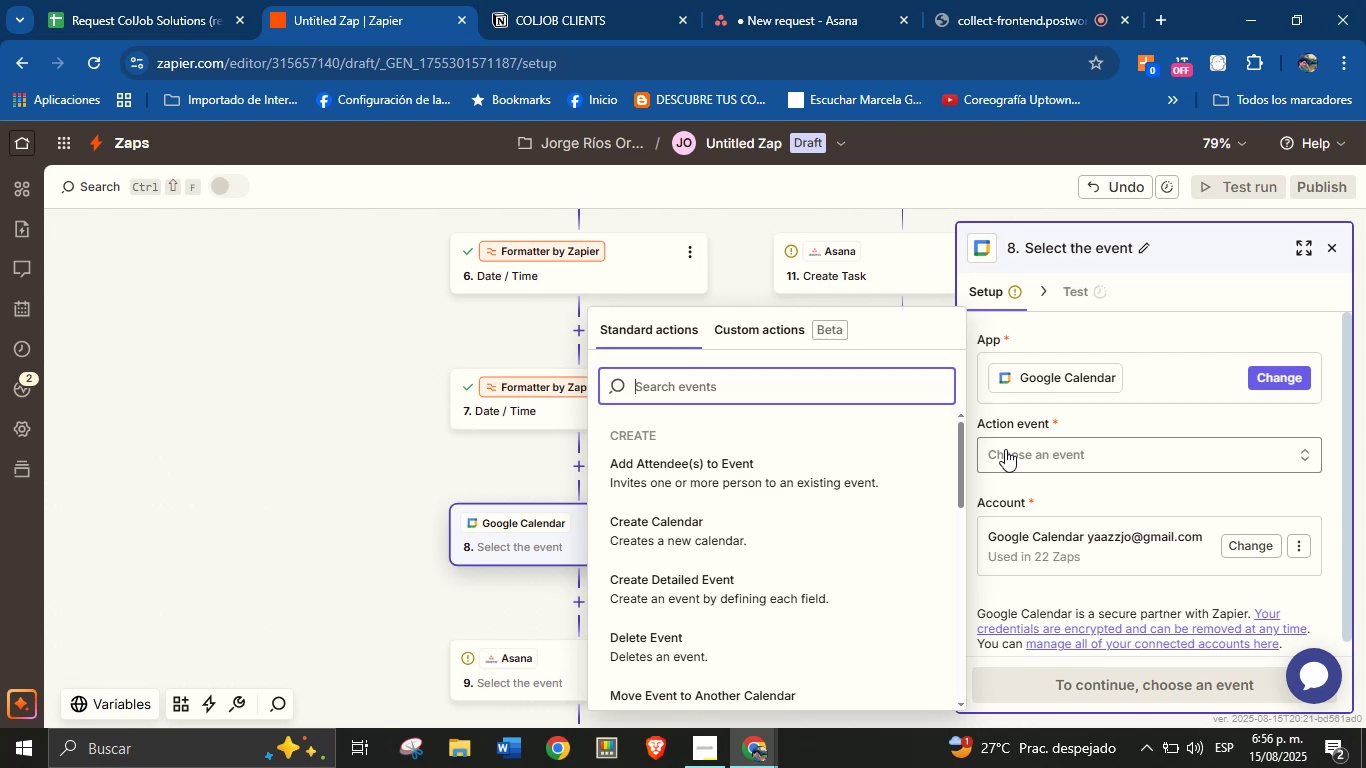 
wait(24.38)
 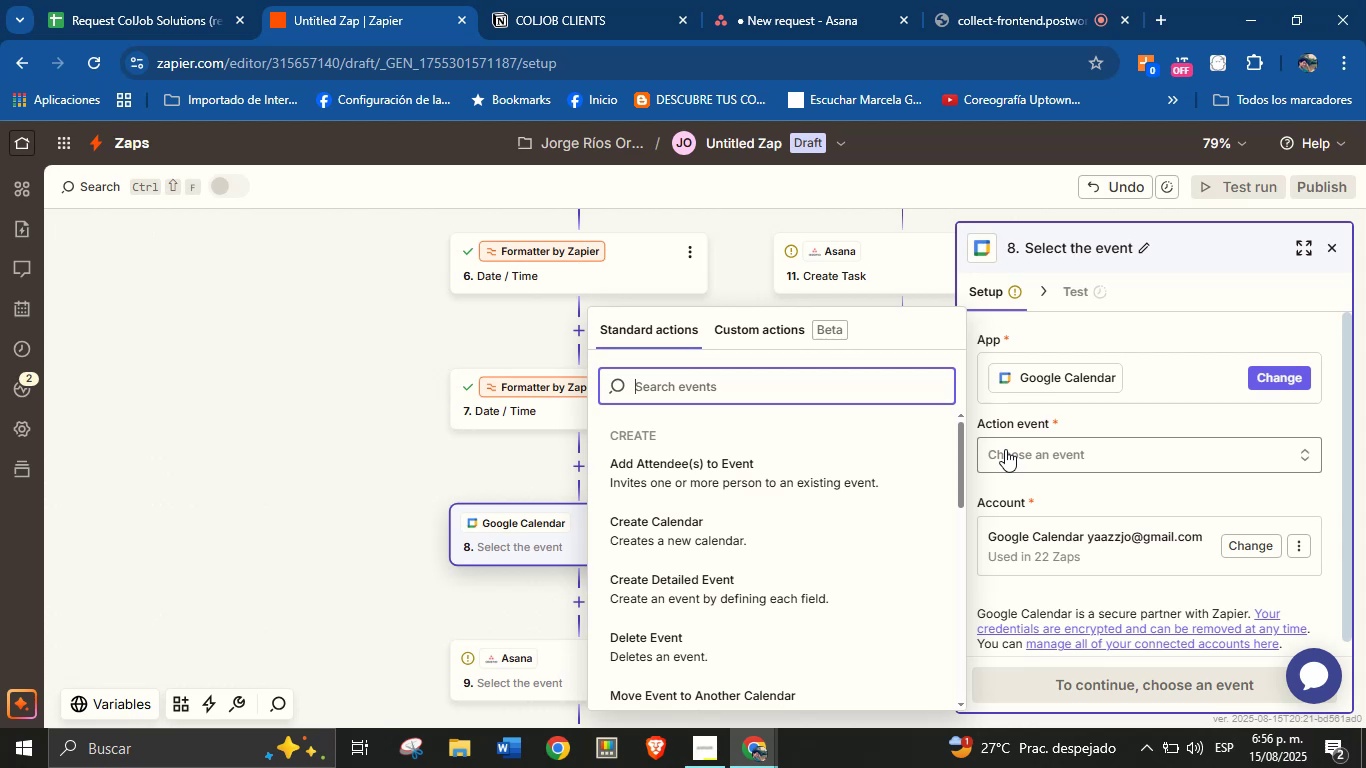 
left_click([718, 588])
 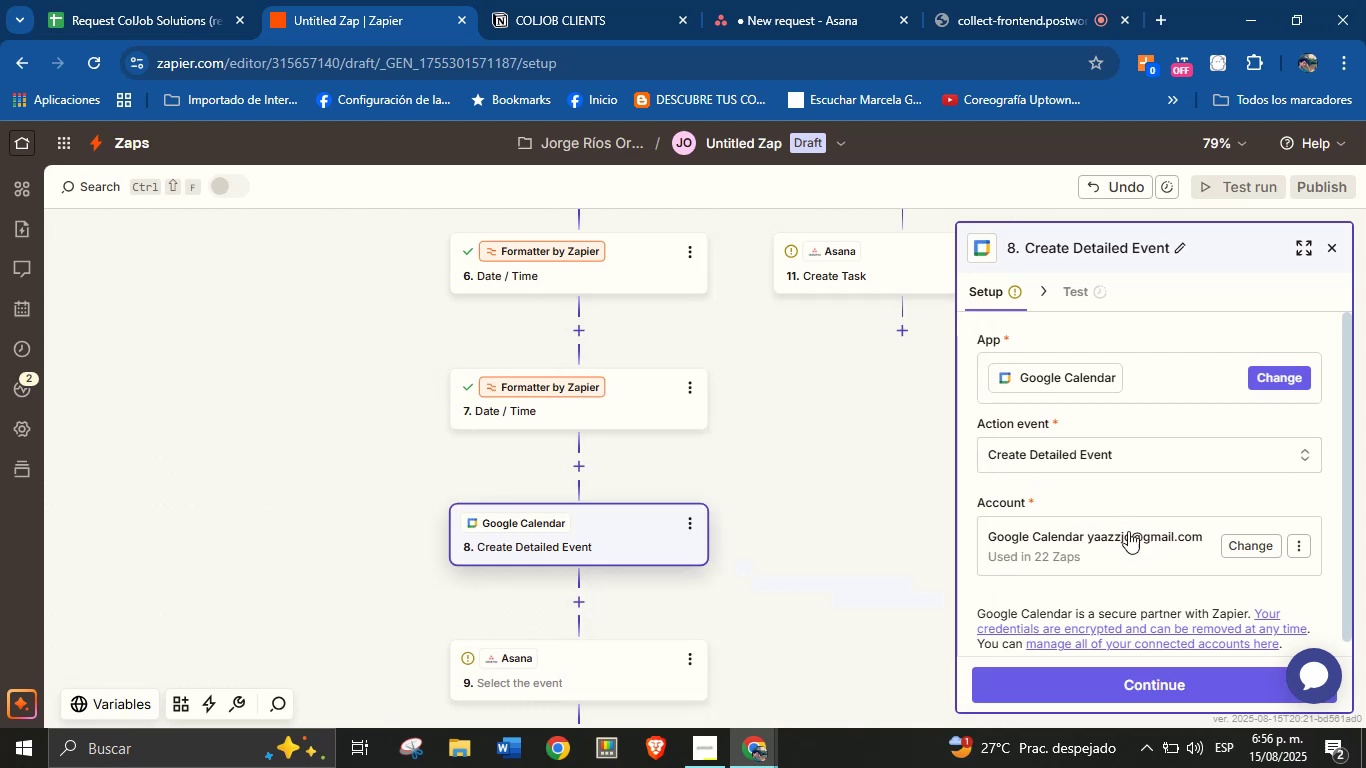 
scroll: coordinate [1134, 576], scroll_direction: down, amount: 1.0
 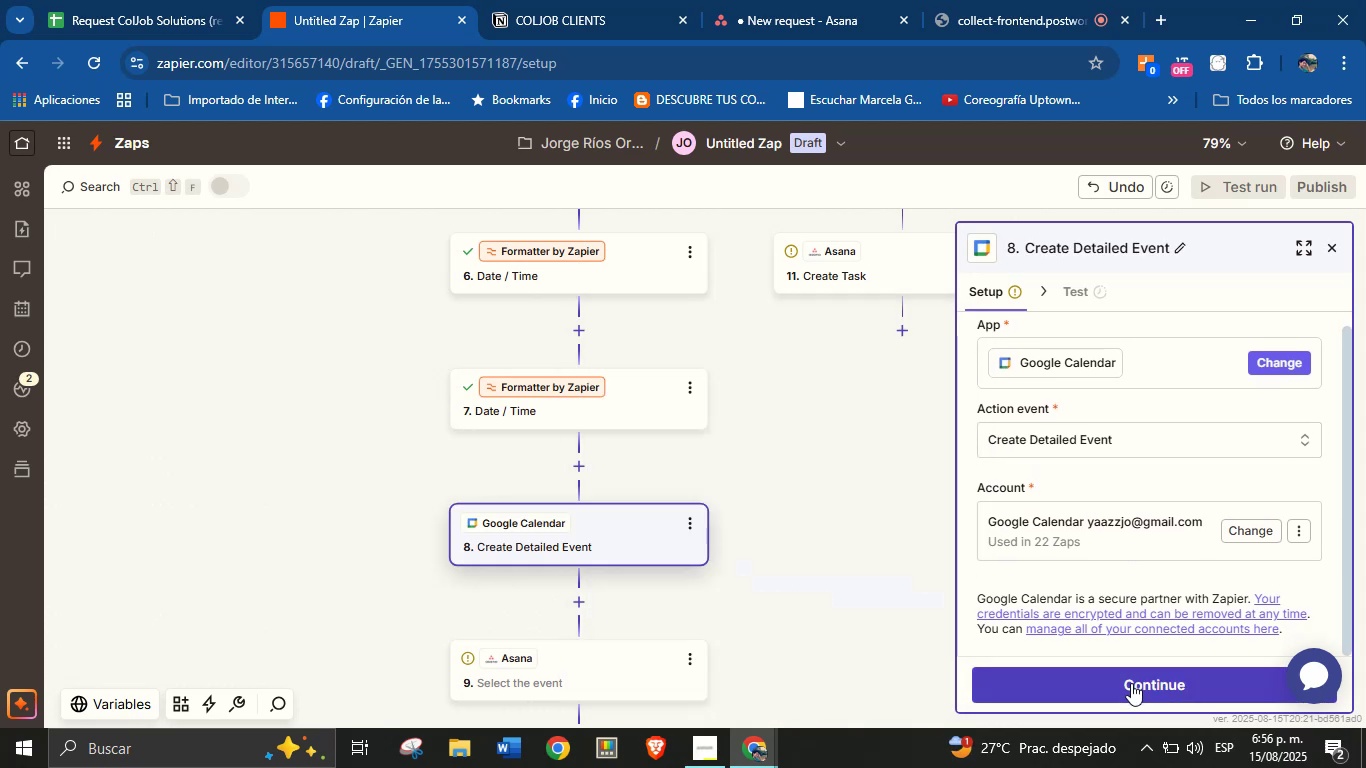 
left_click([1131, 683])
 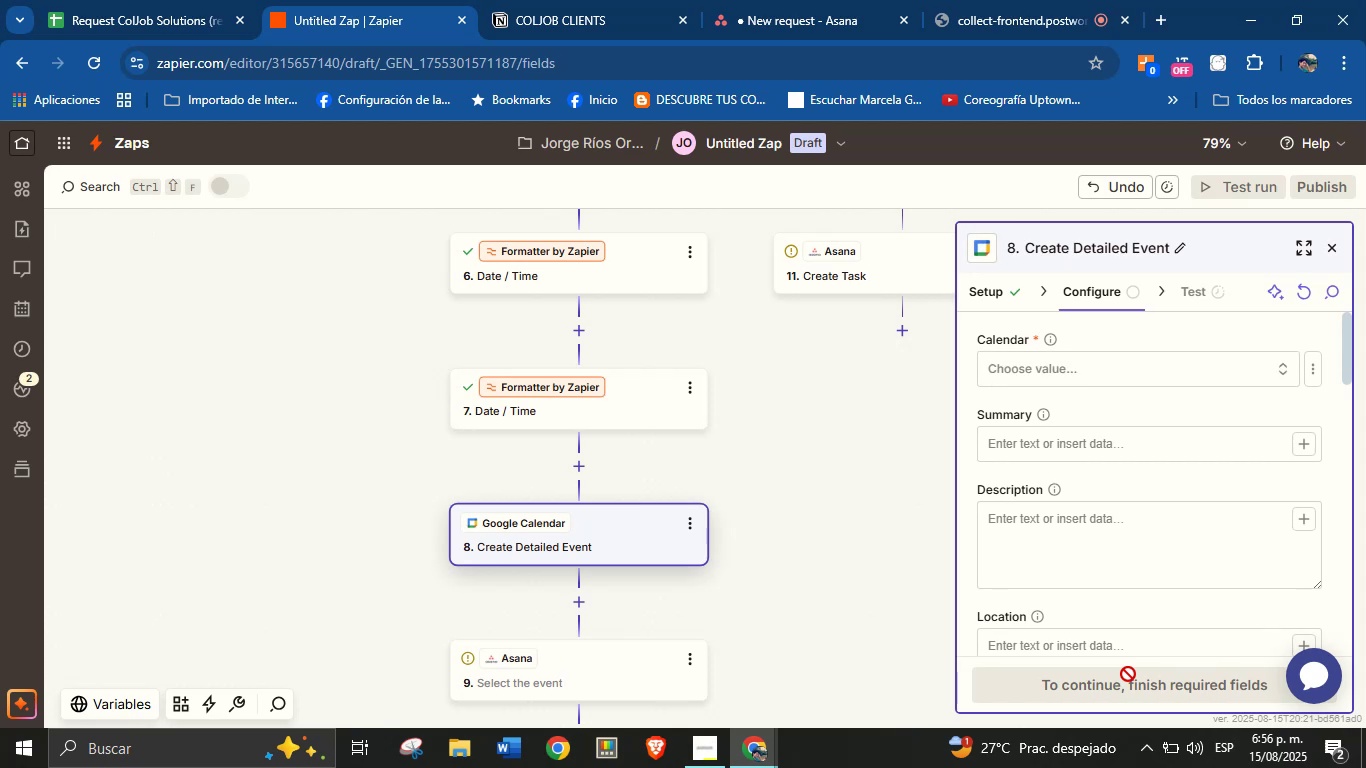 
wait(9.82)
 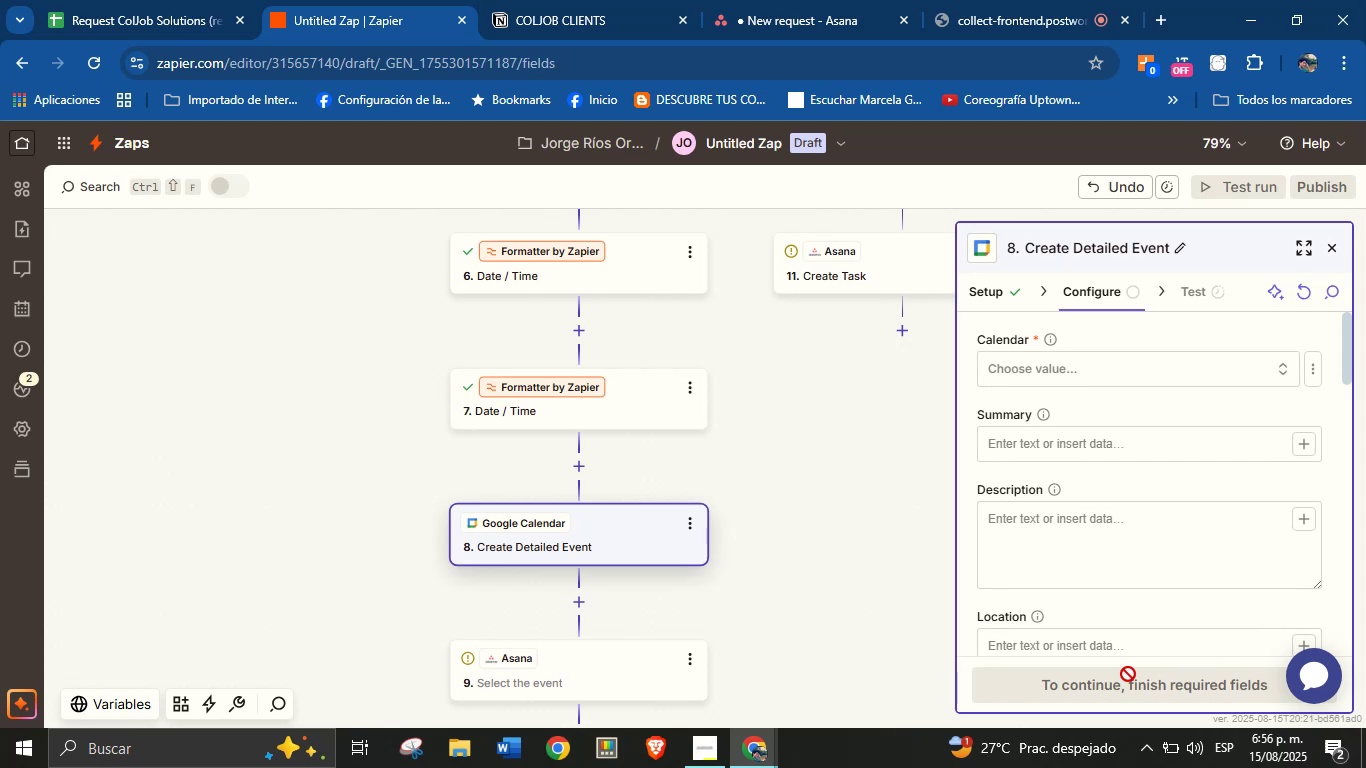 
left_click([1188, 380])
 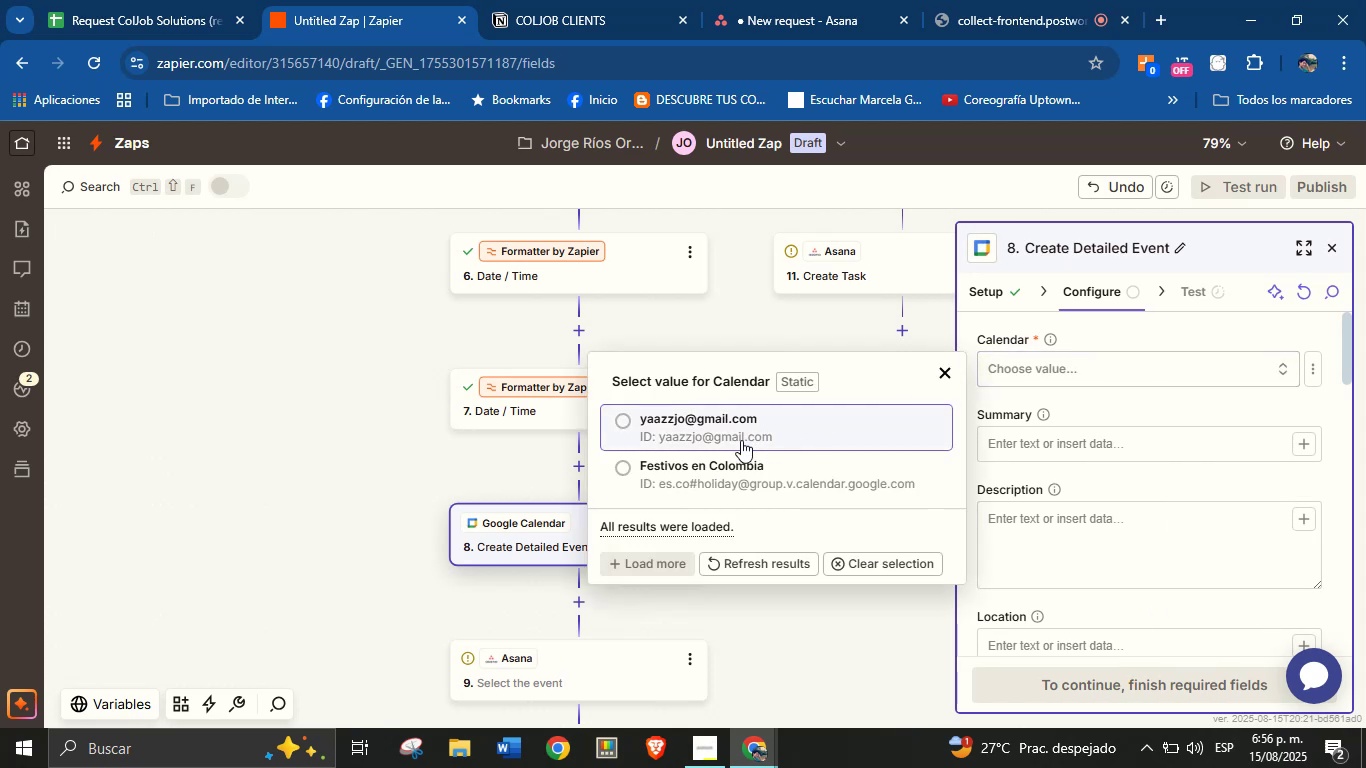 
left_click([740, 440])
 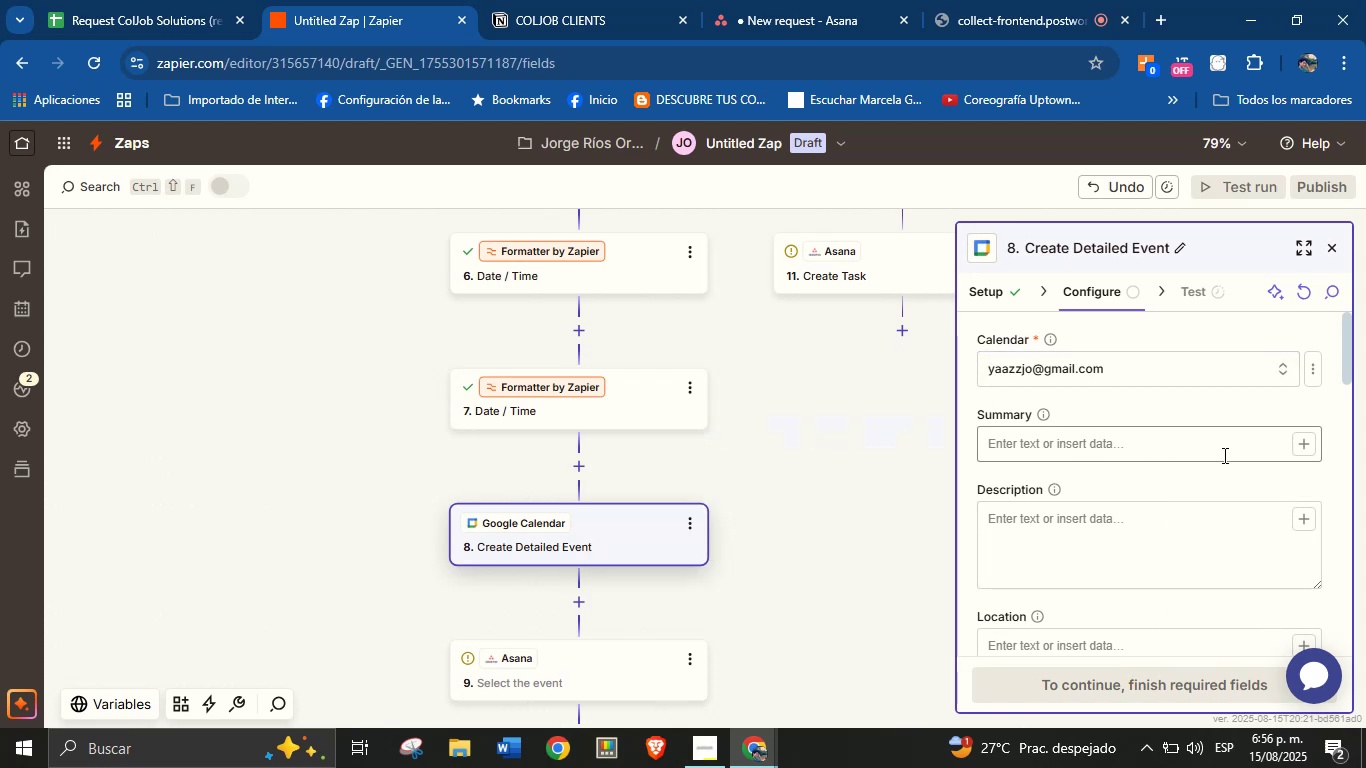 
left_click([1223, 455])
 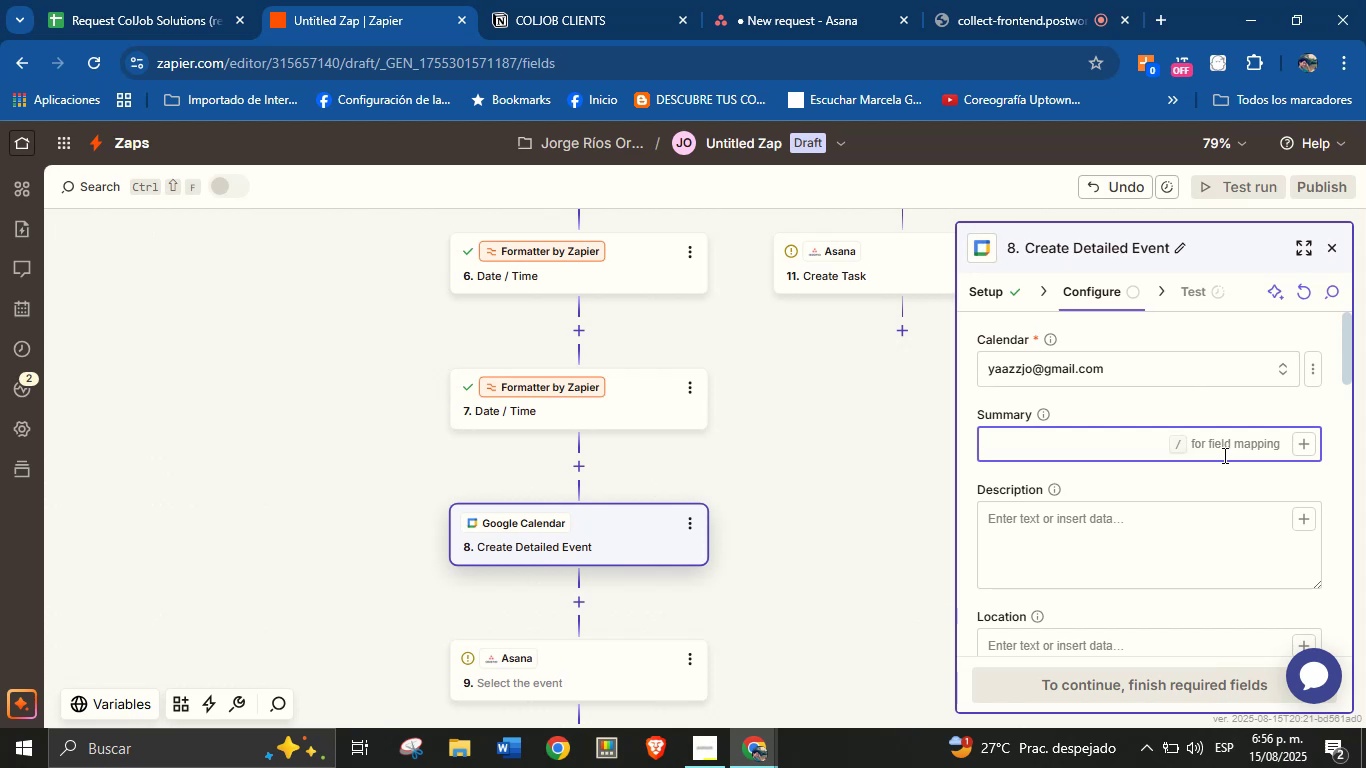 
type(New ss)
key(Backspace)
type(ervice request from )
 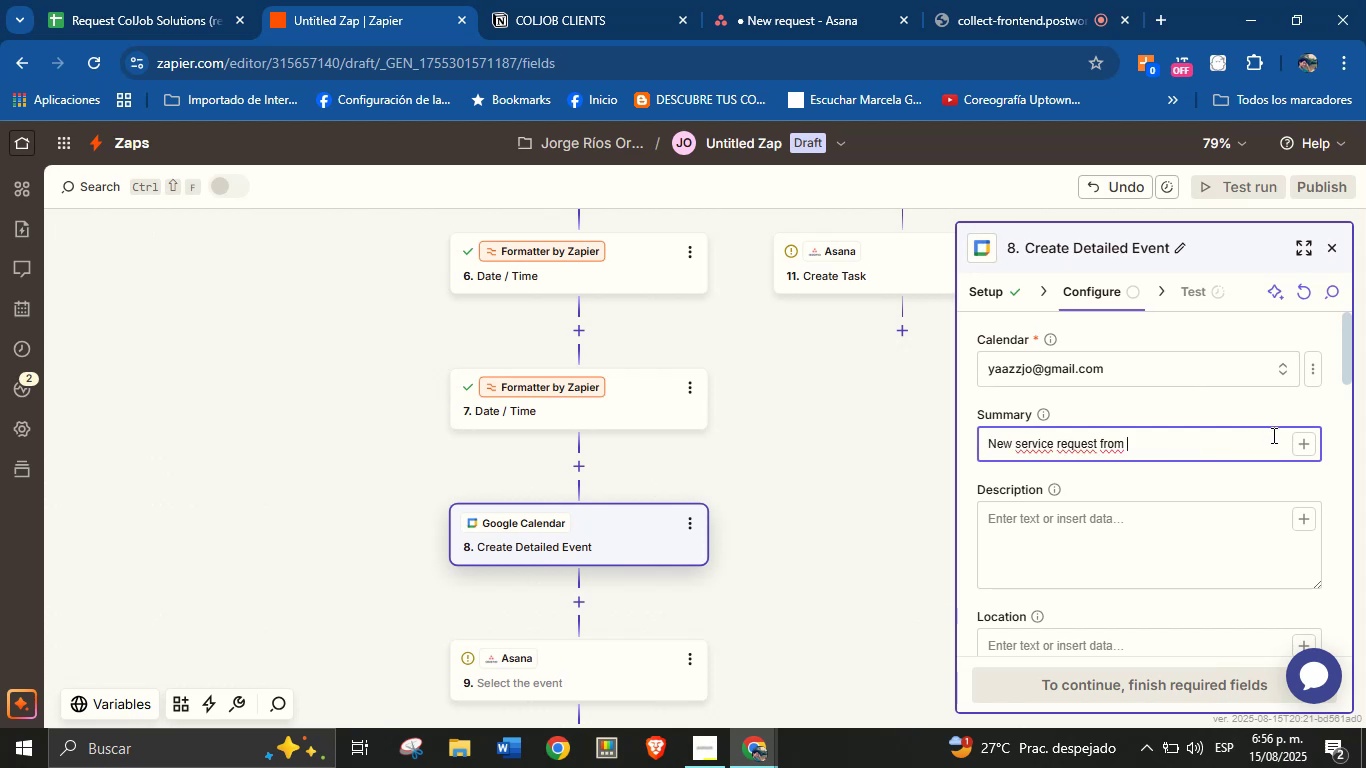 
left_click([1303, 449])
 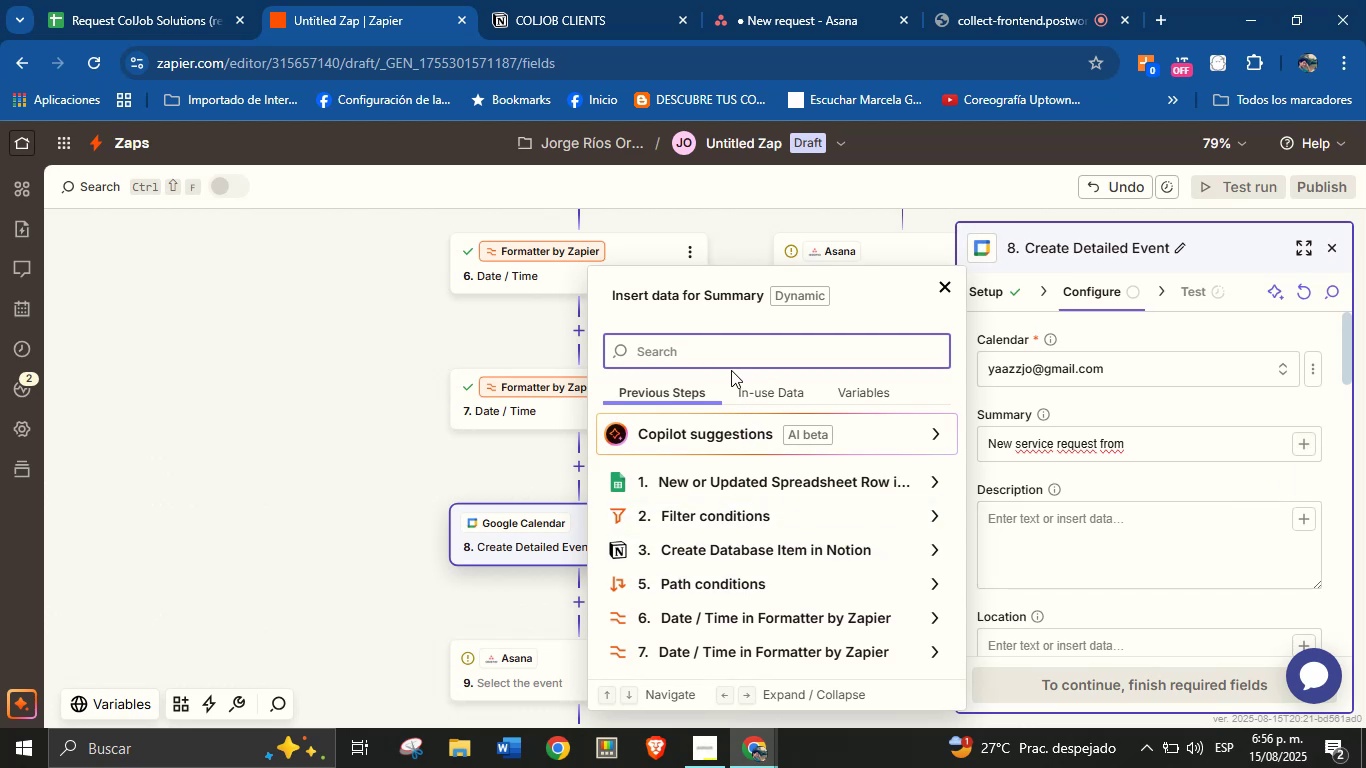 
type(name)
 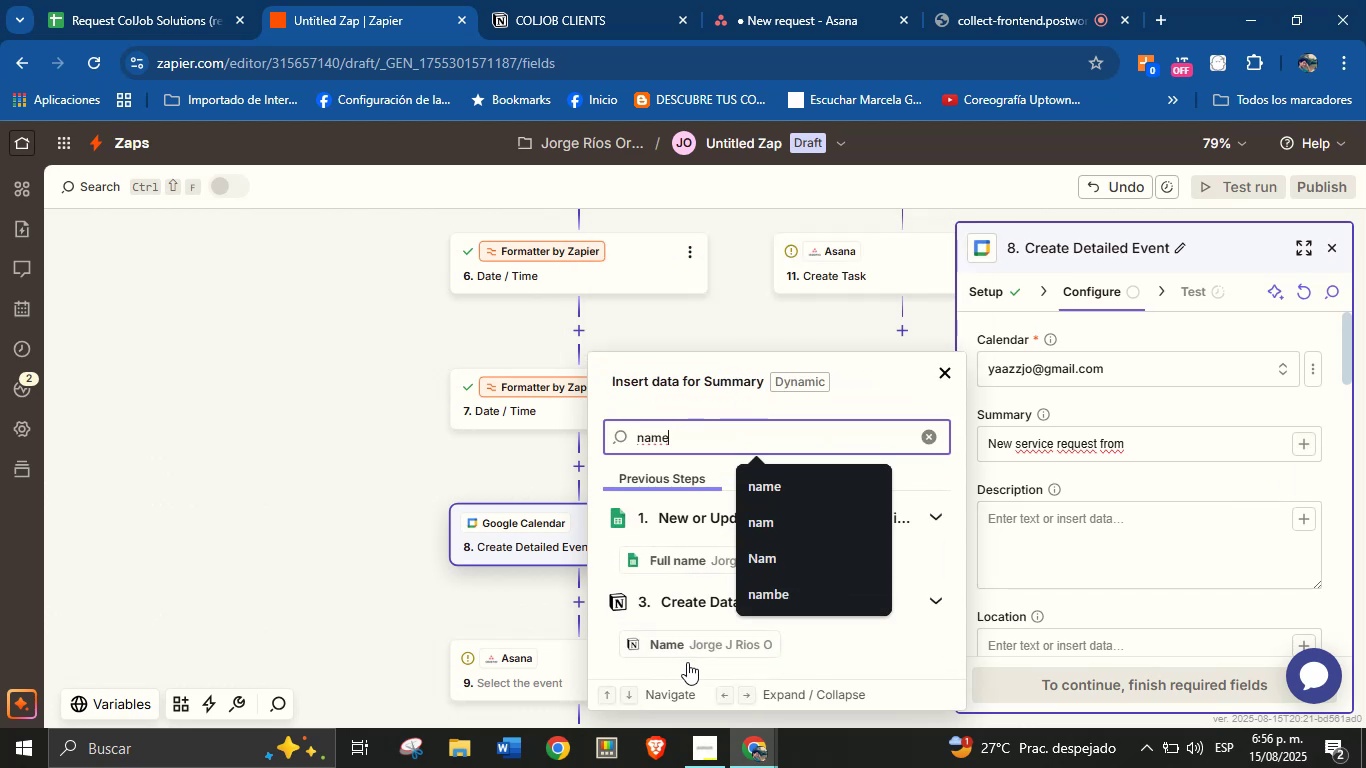 
left_click([694, 651])
 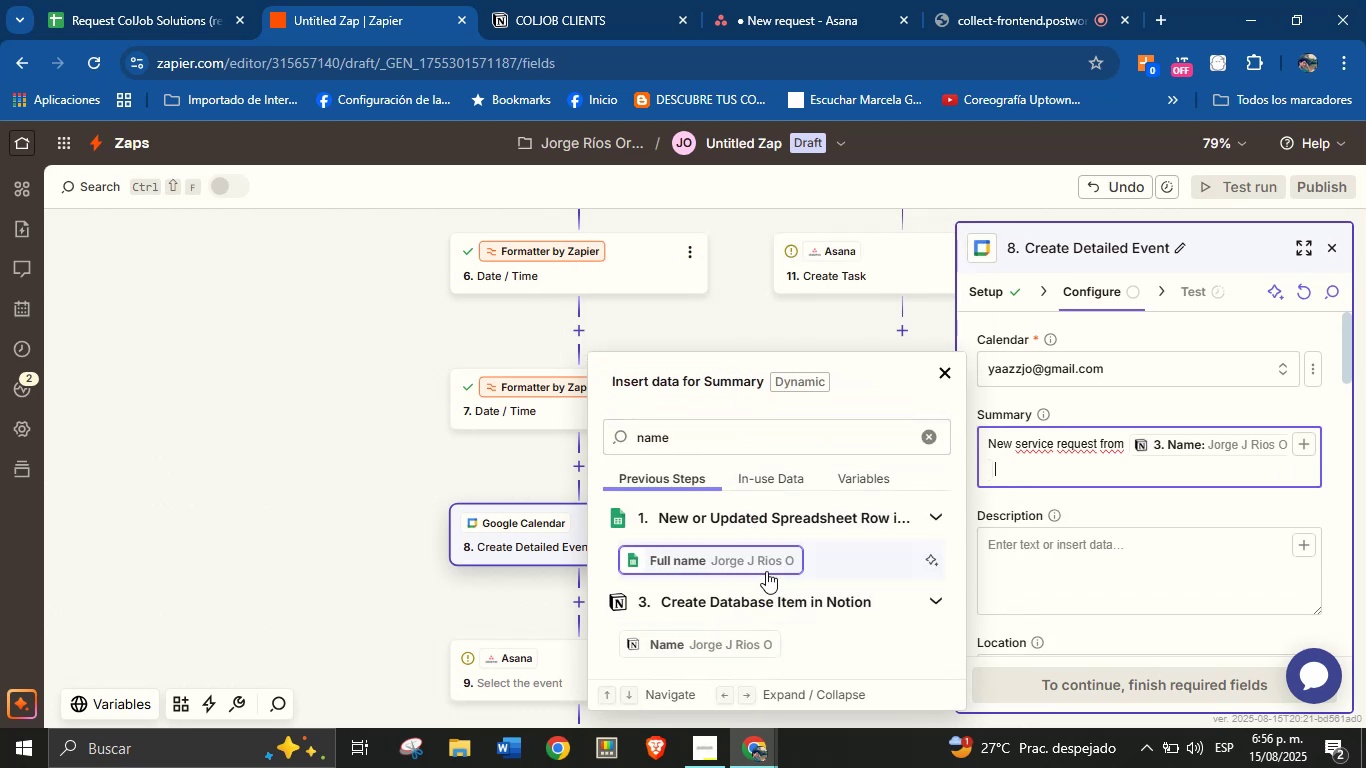 
left_click([1086, 514])
 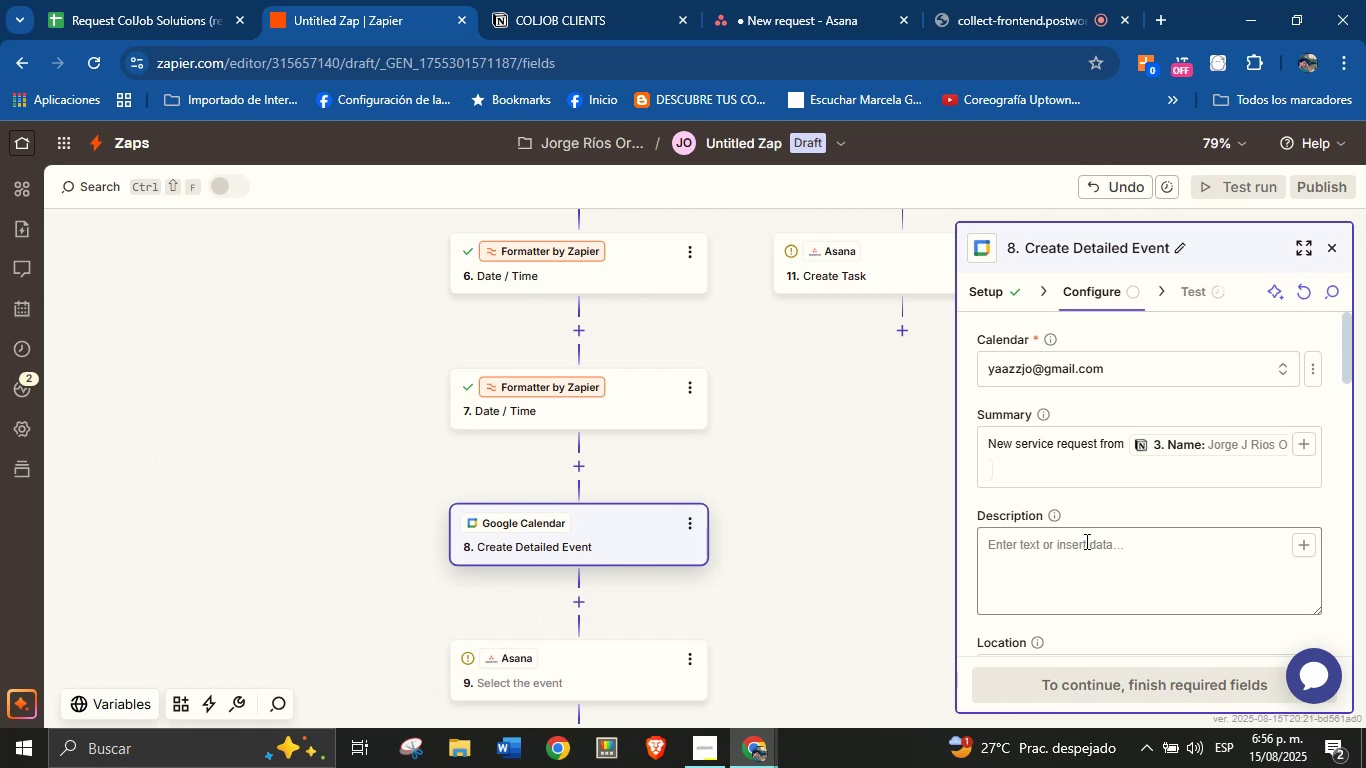 
left_click([1087, 542])
 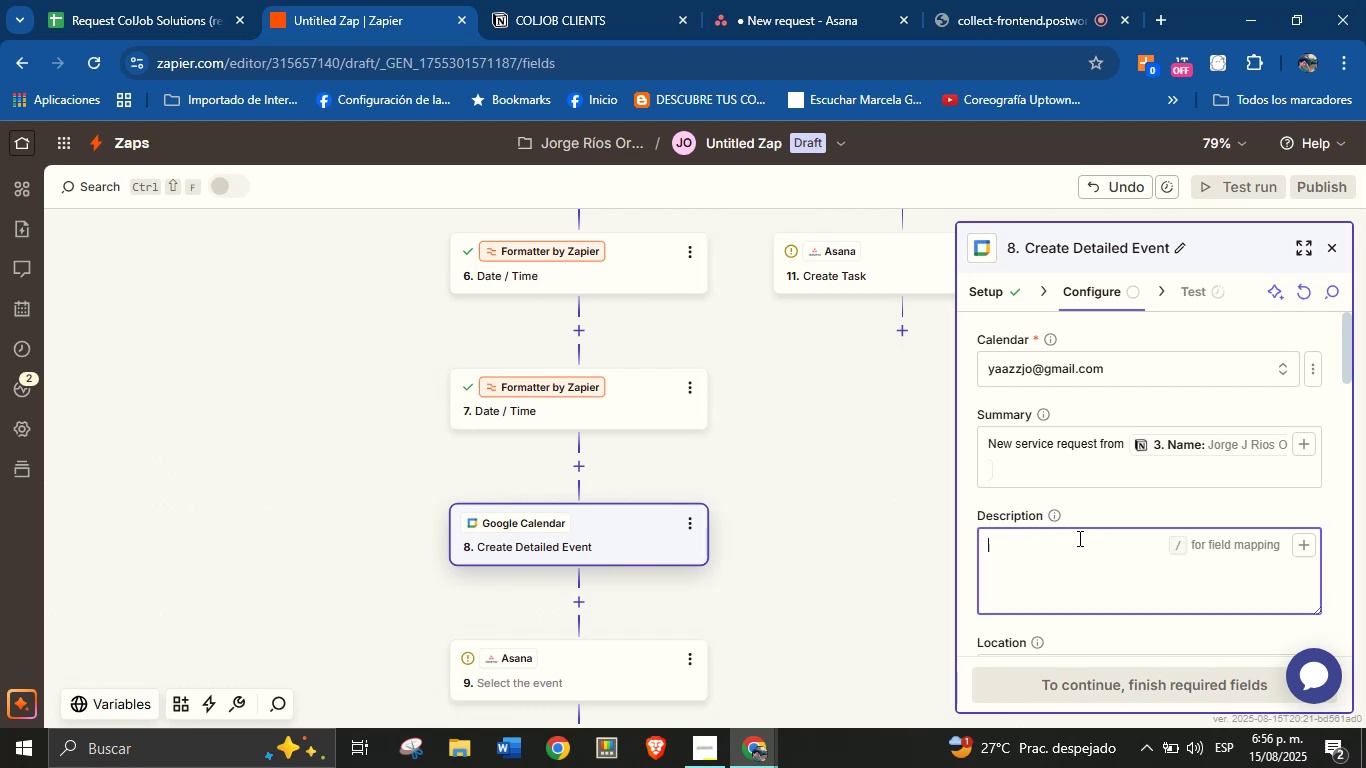 
type(Client[s name> )
 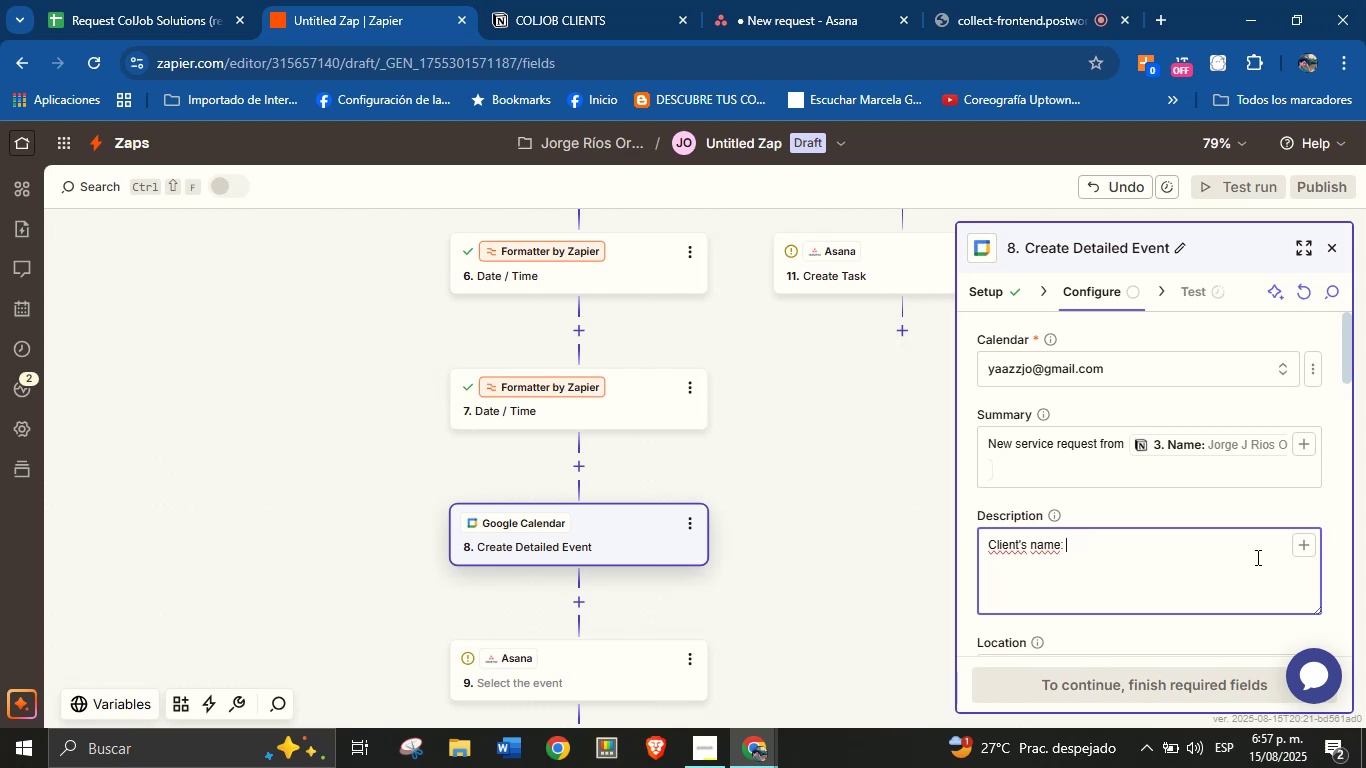 
left_click([1300, 549])
 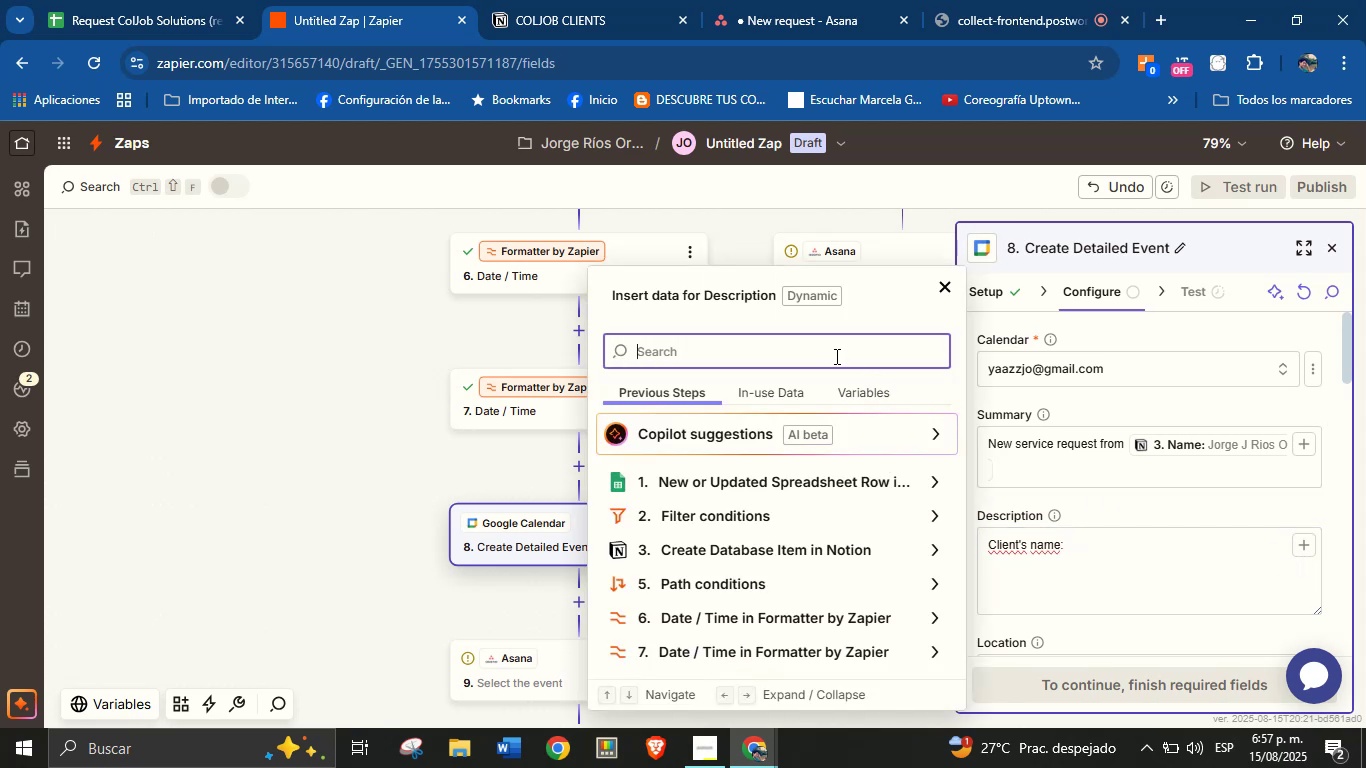 
type(name)
 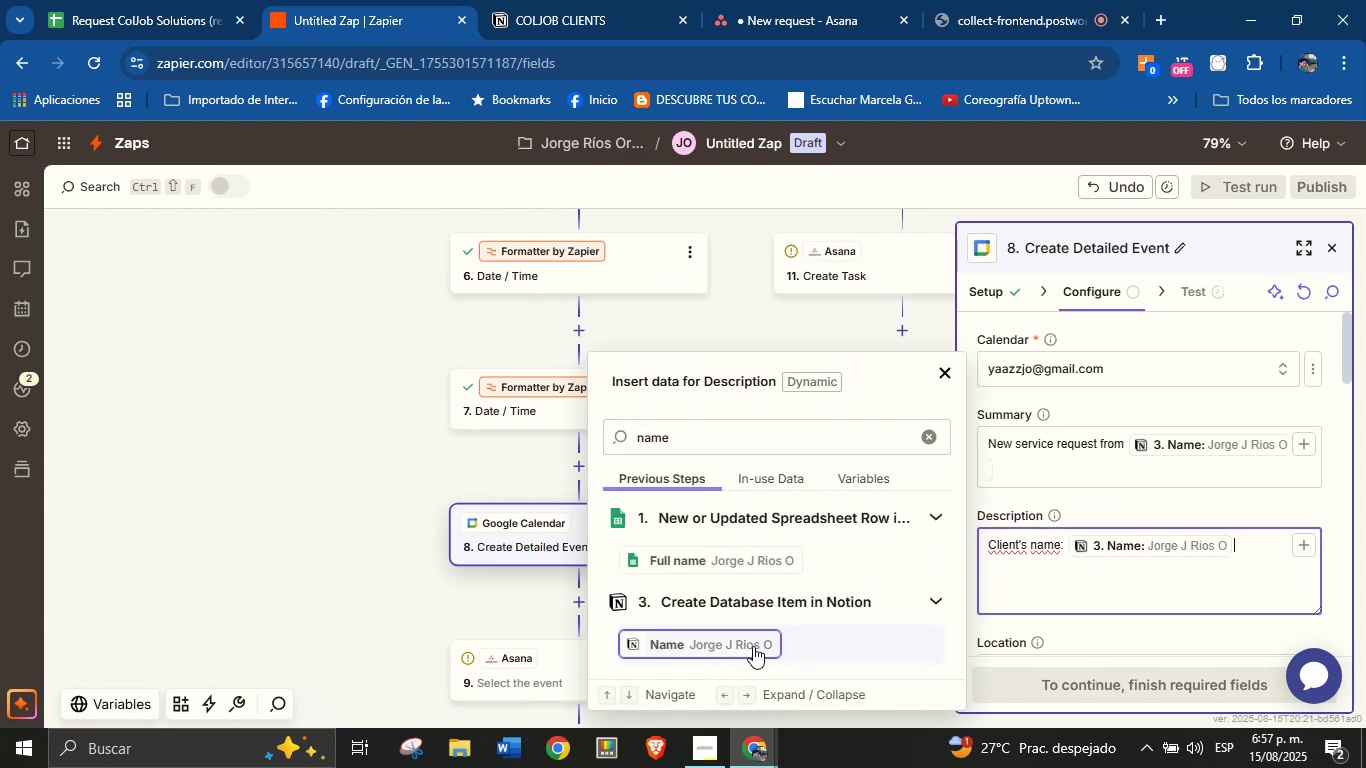 
key(Enter)
 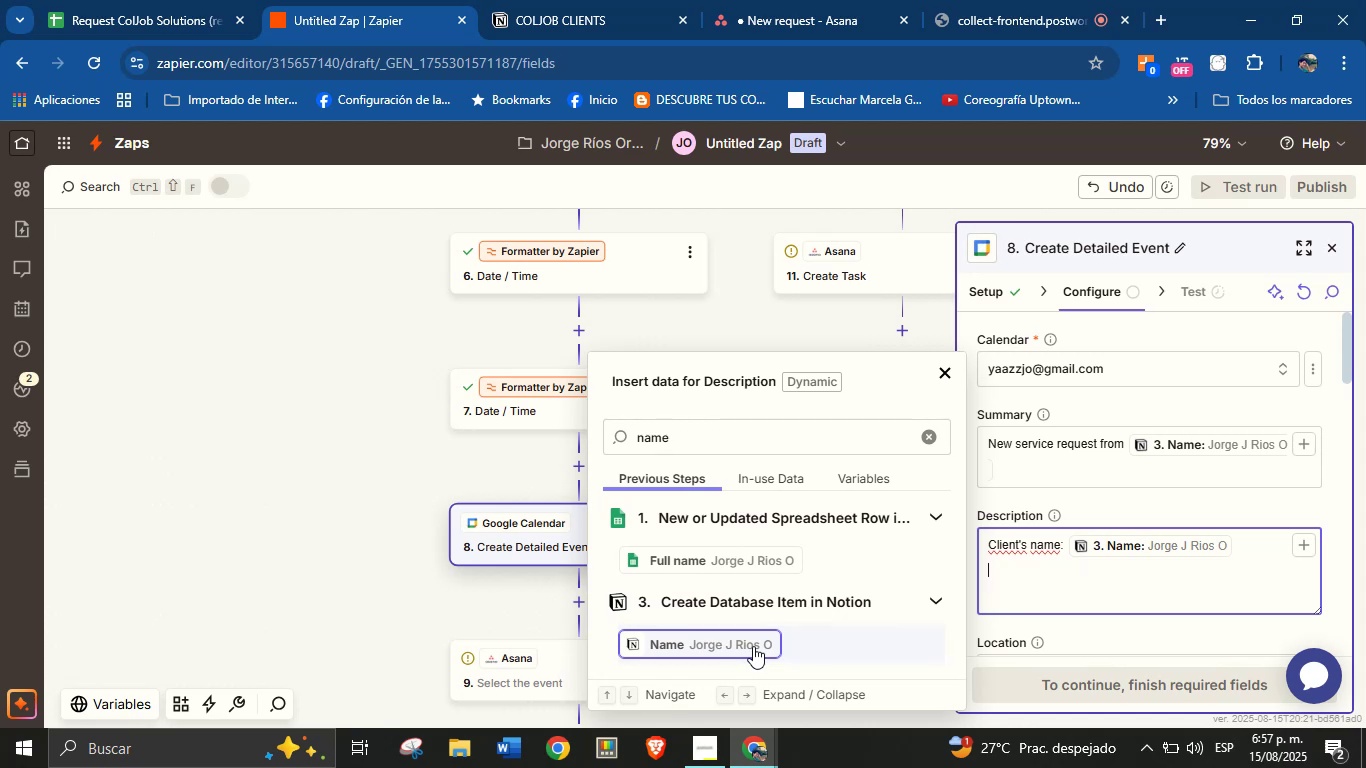 
wait(11.51)
 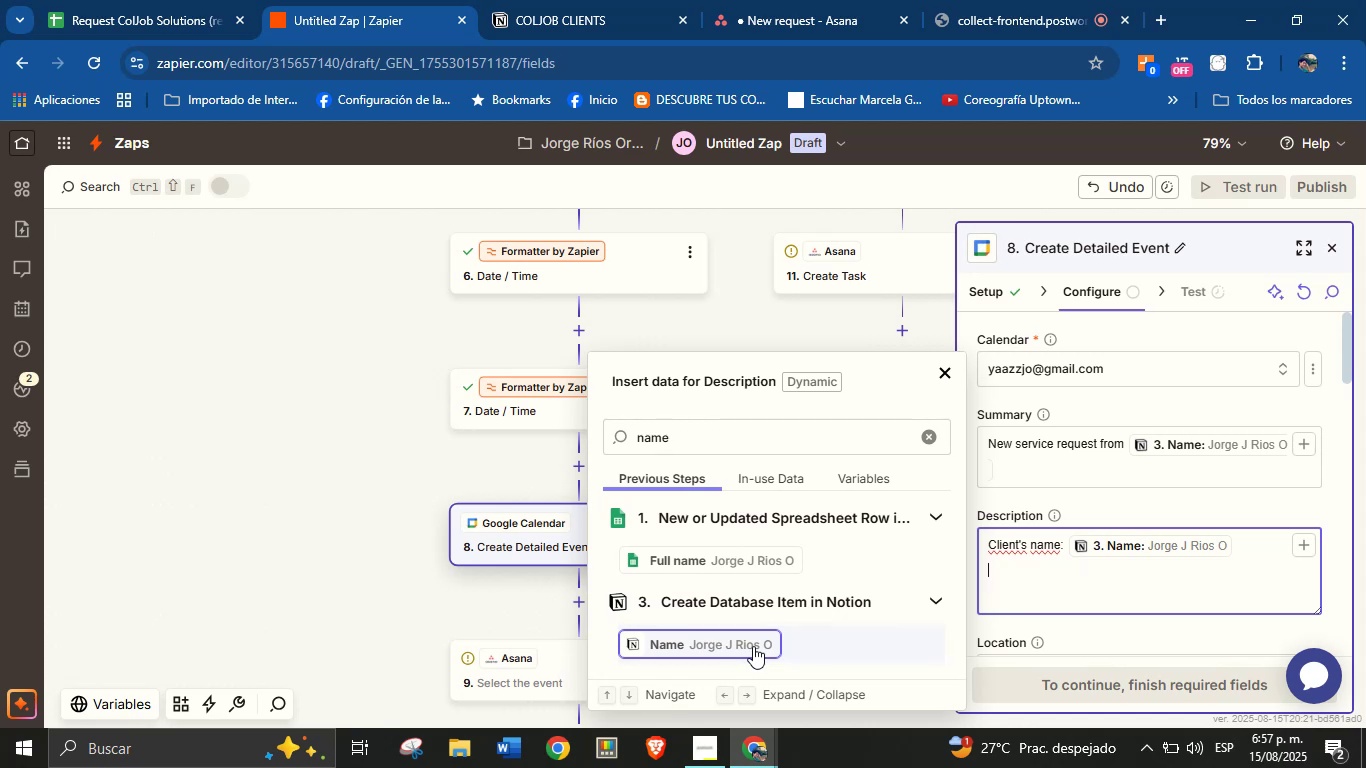 
type(R)
key(Backspace)
type(Email> )
 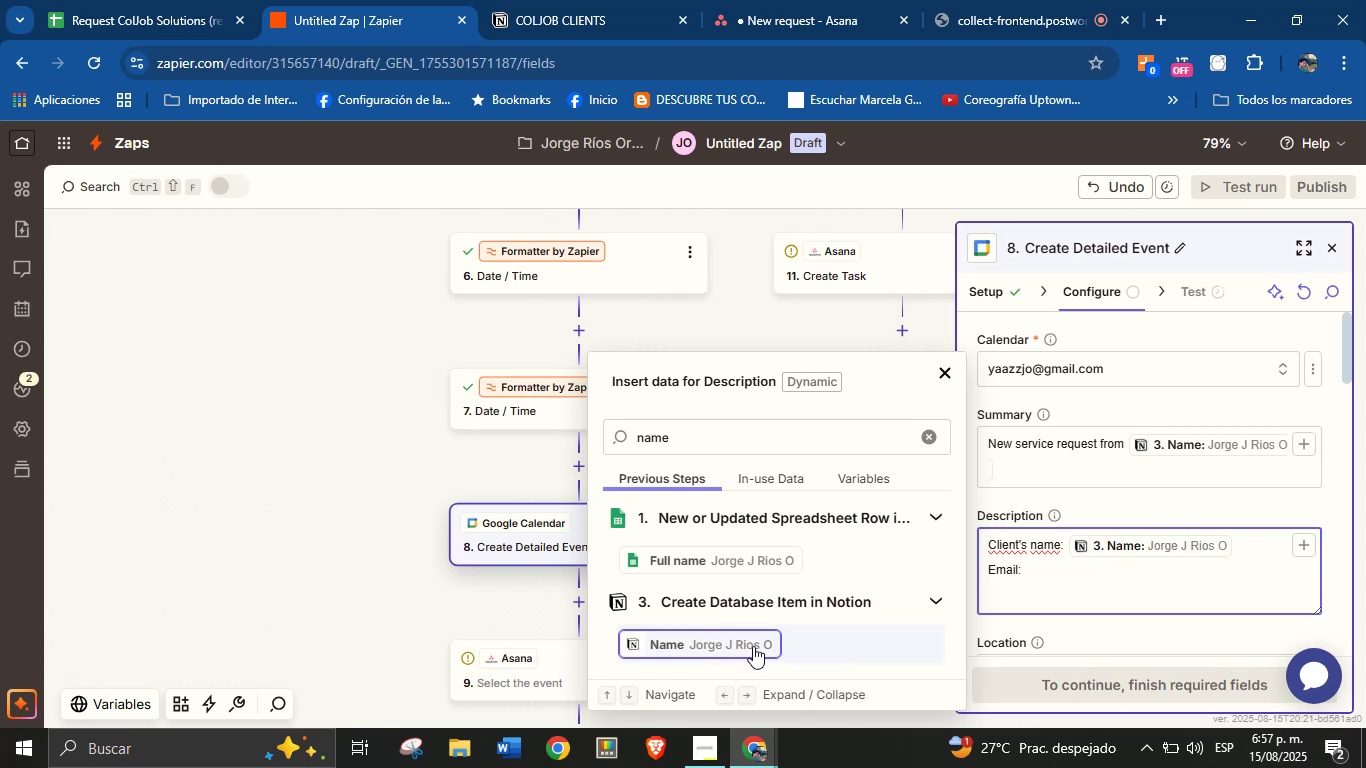 
wait(14.24)
 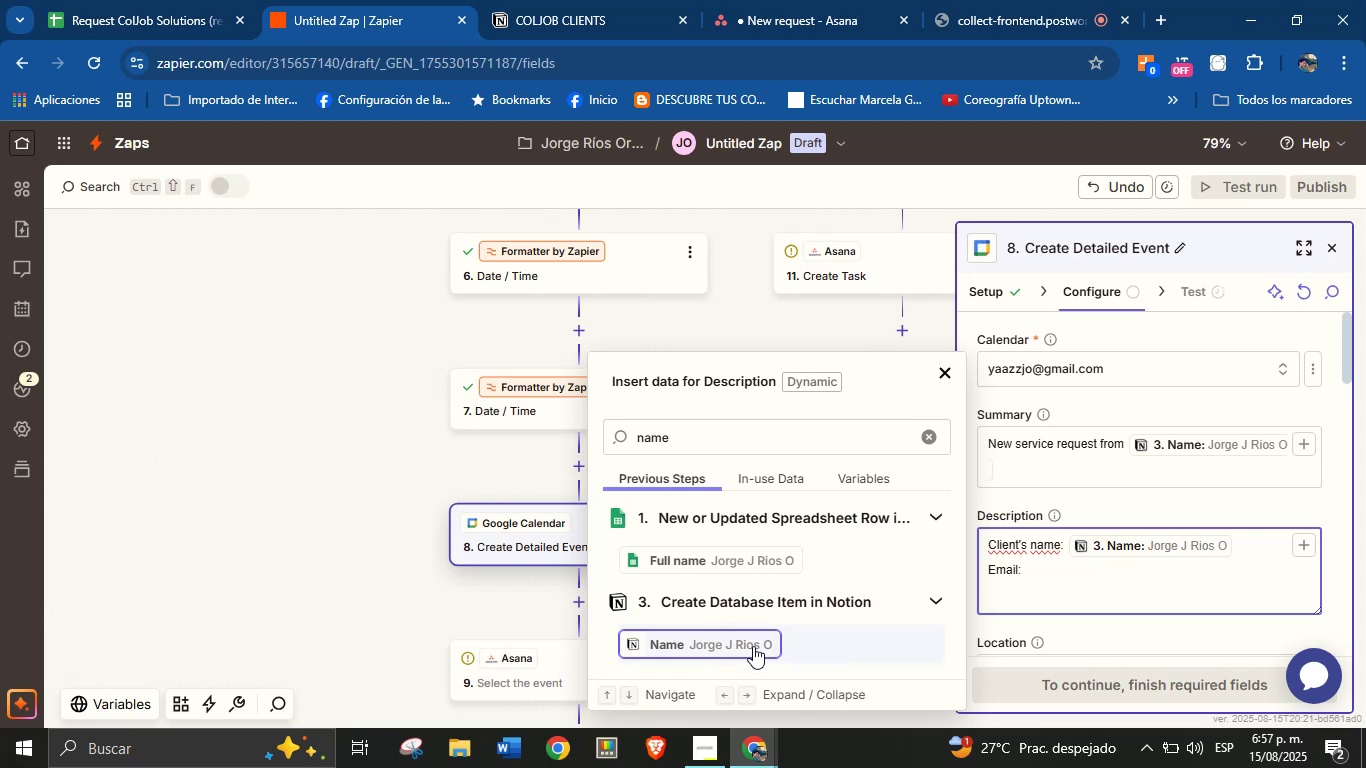 
double_click([731, 449])
 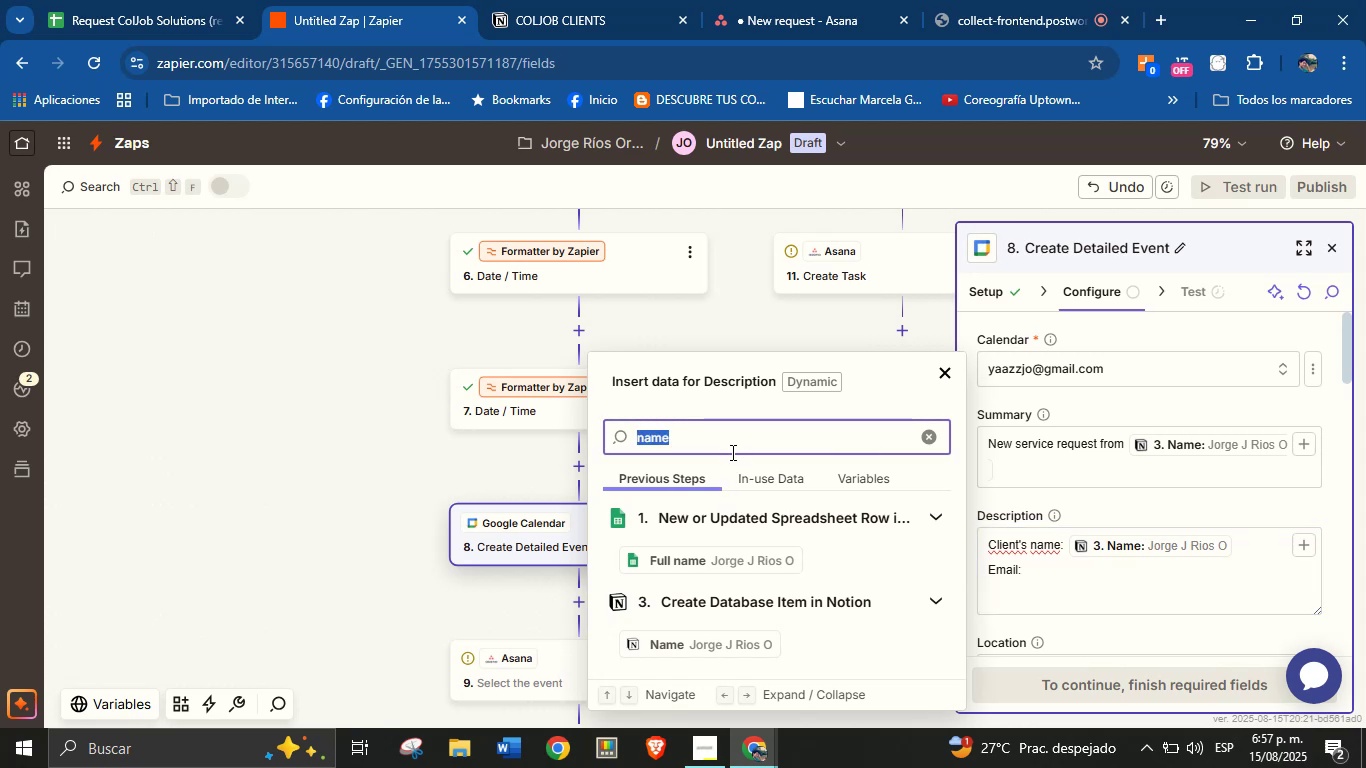 
type(corr)
 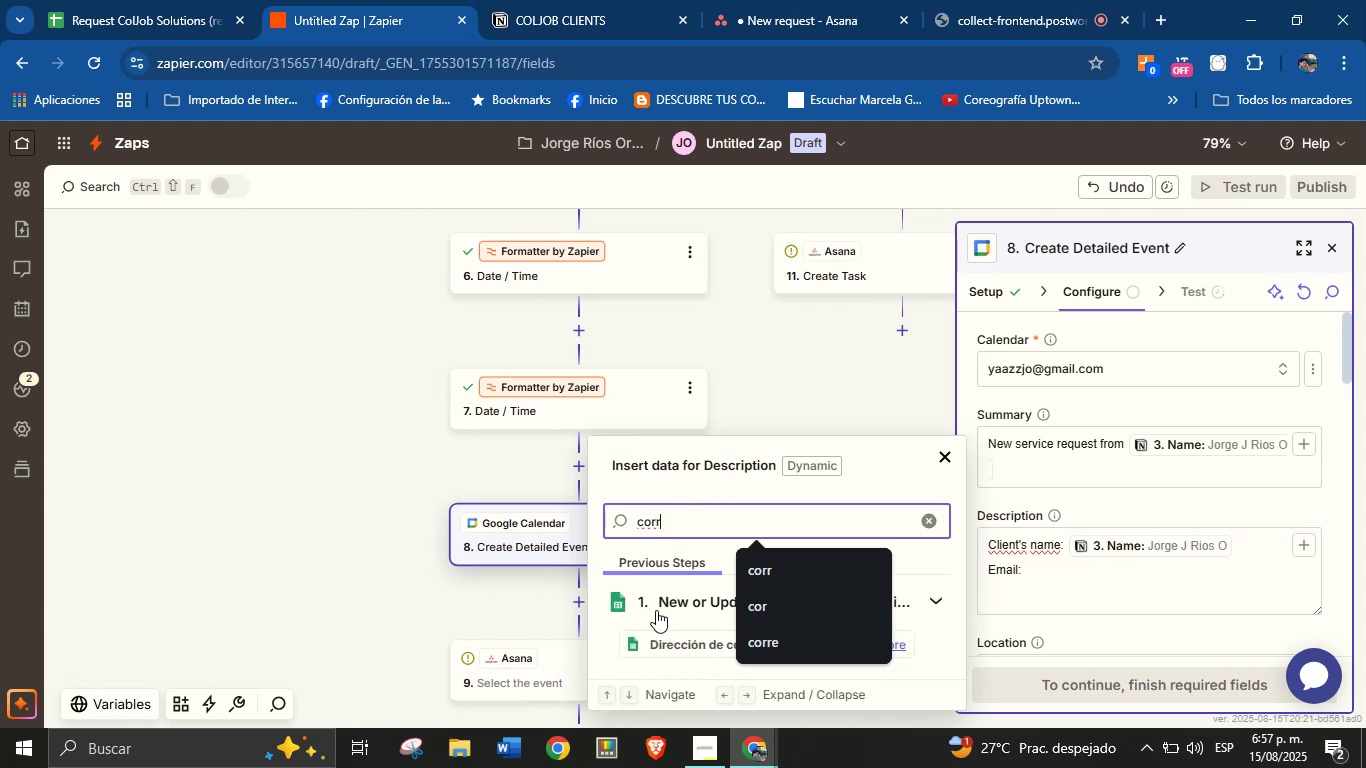 
left_click([661, 638])
 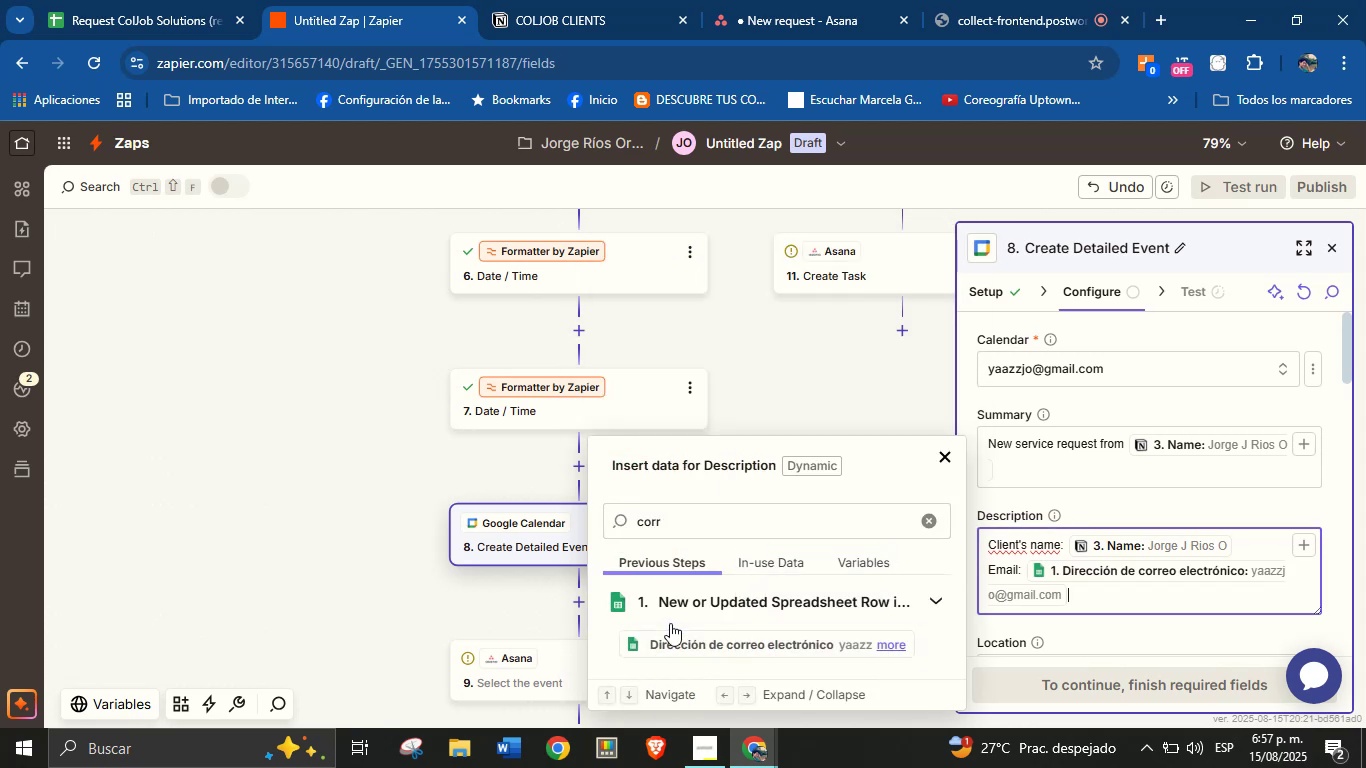 
key(Enter)
 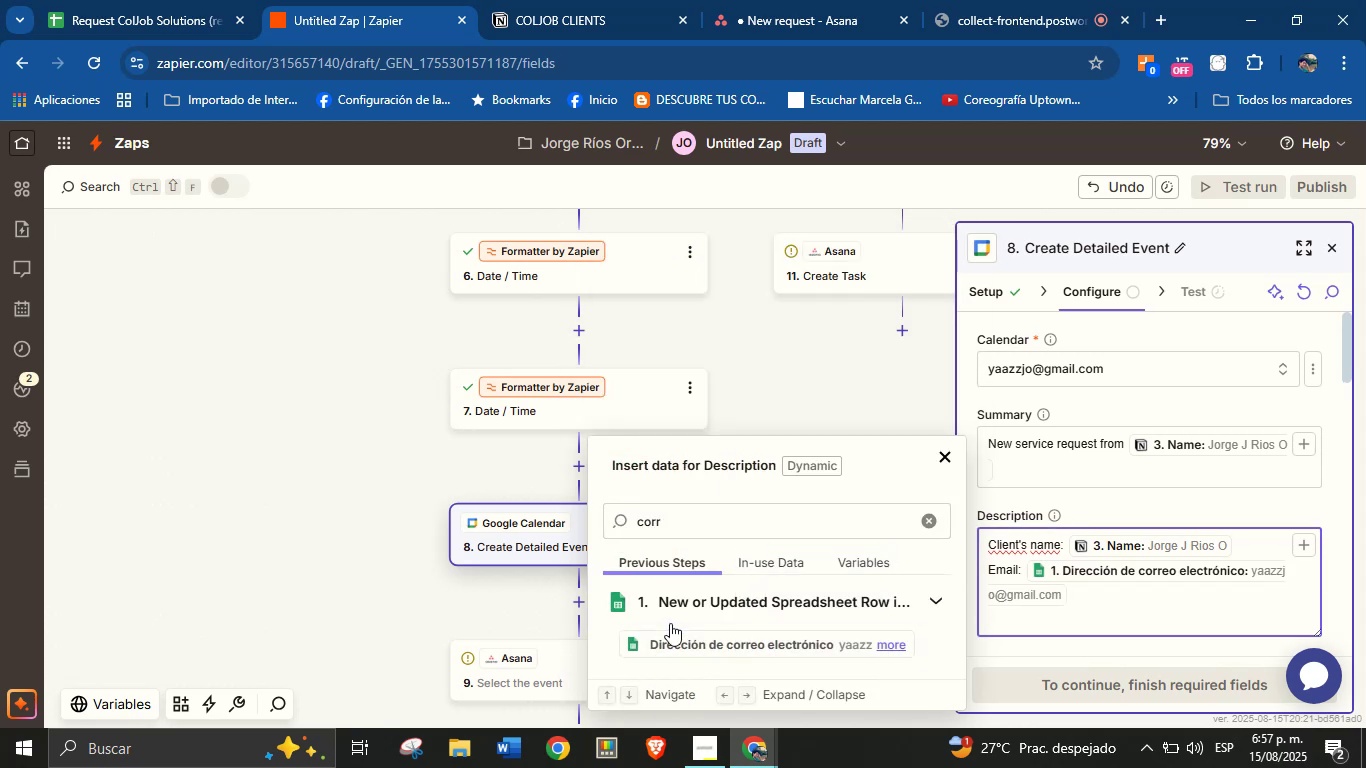 
type(Area)
 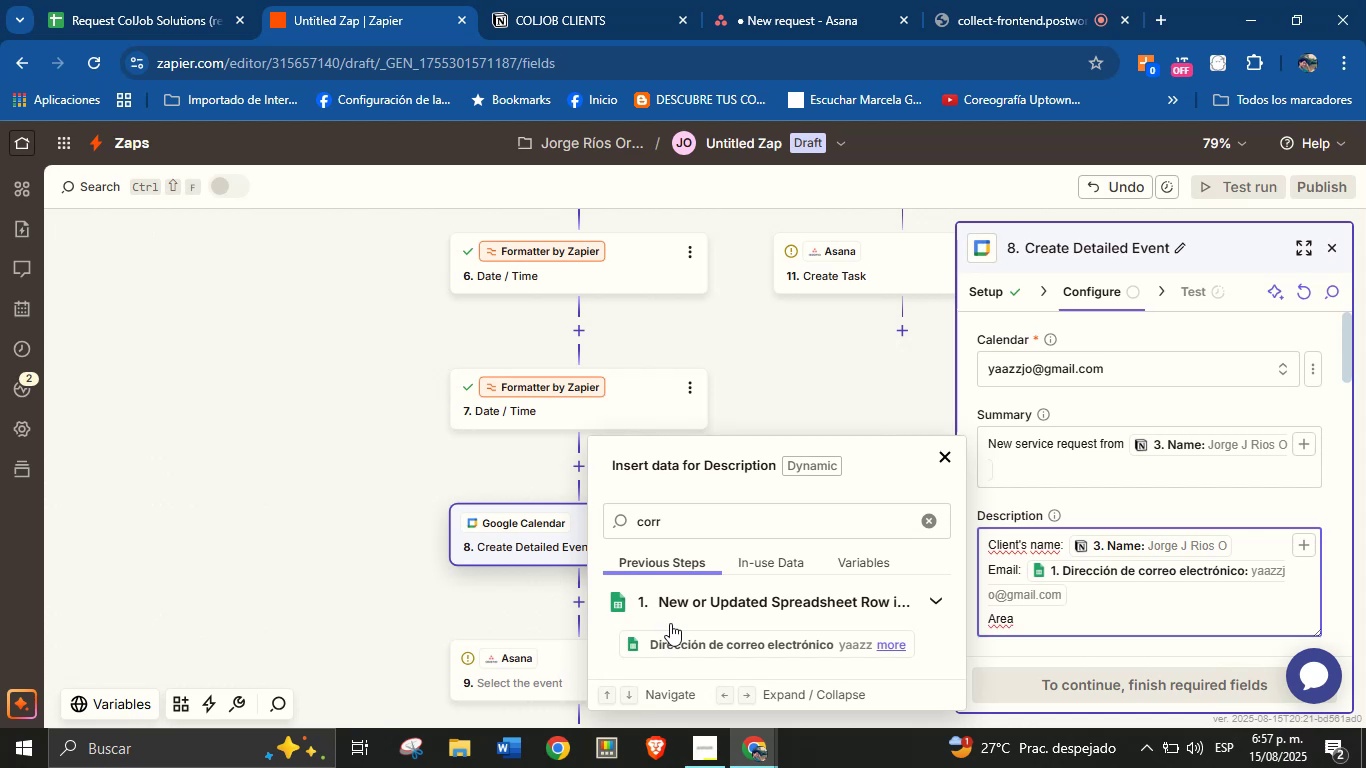 
wait(5.39)
 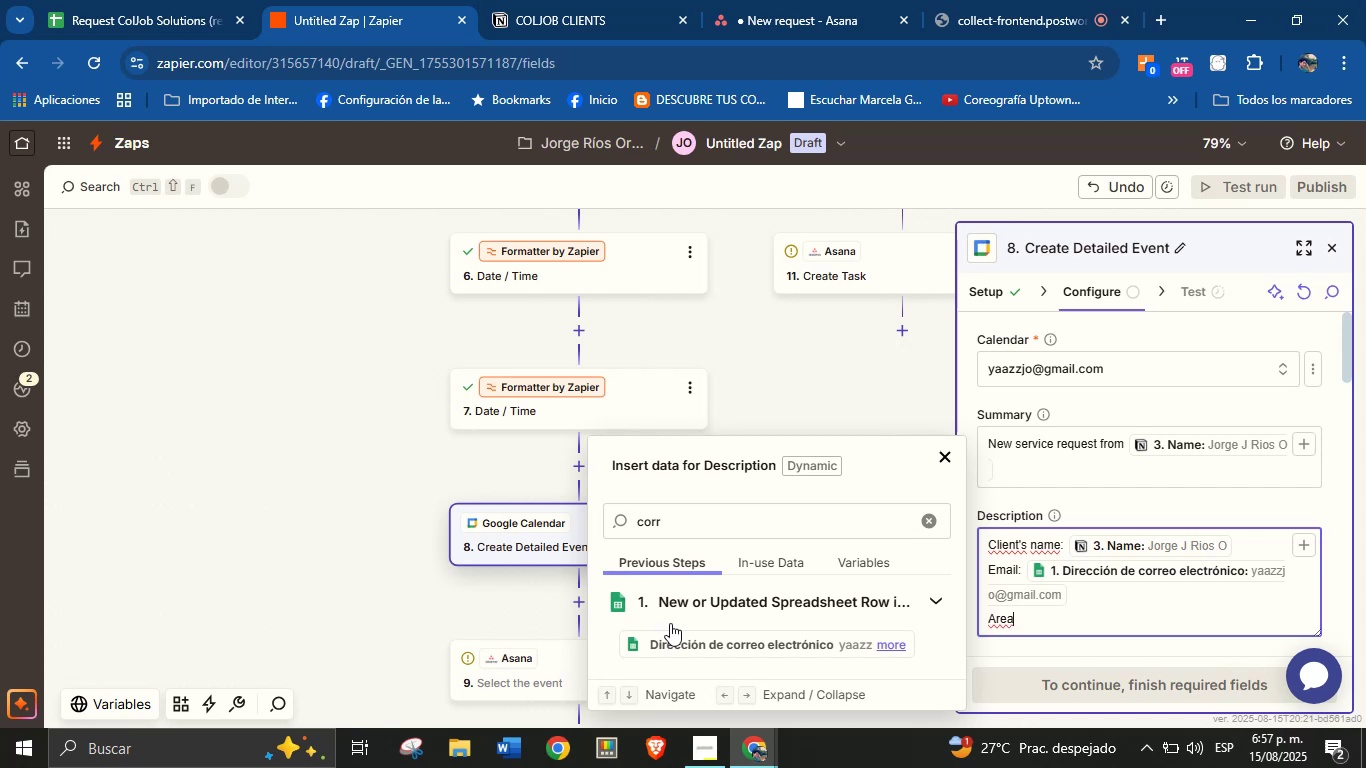 
key(Shift+ShiftRight)
 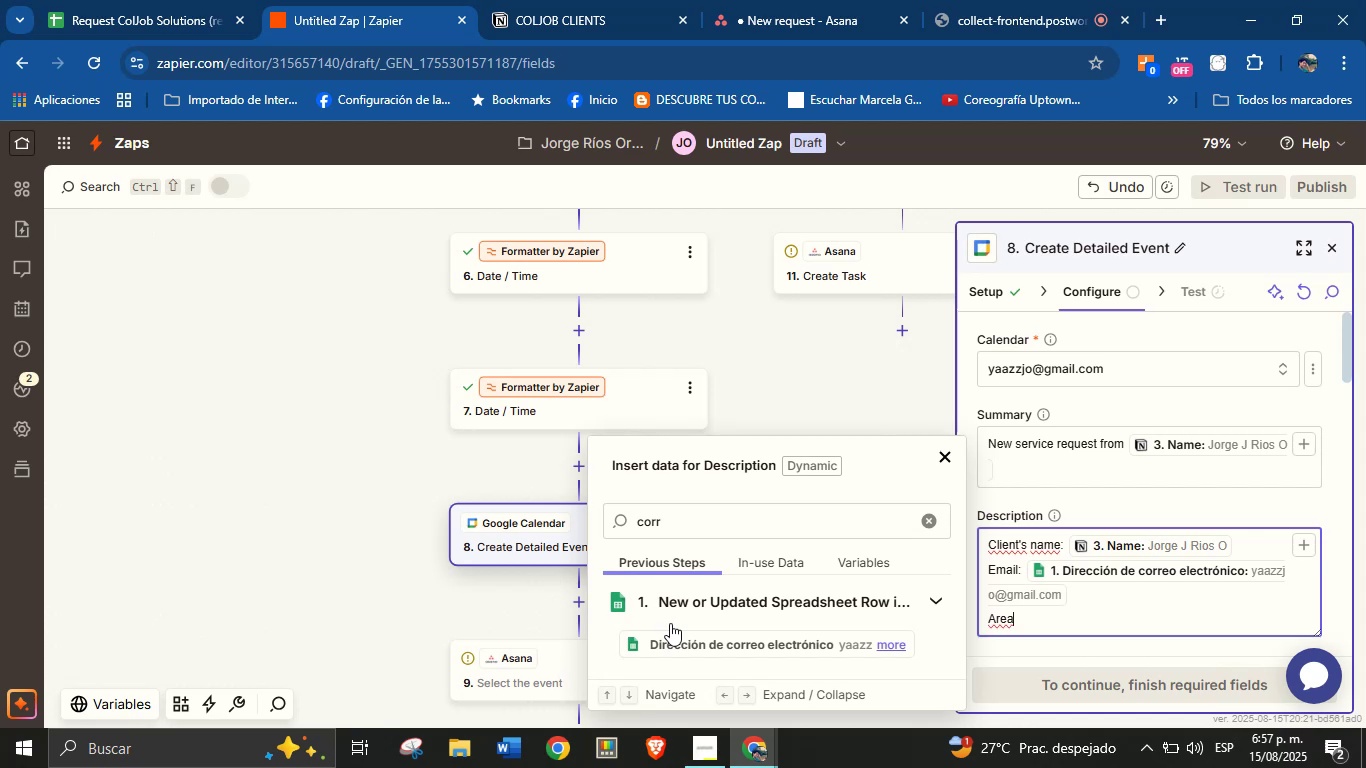 
key(Shift+Period)
 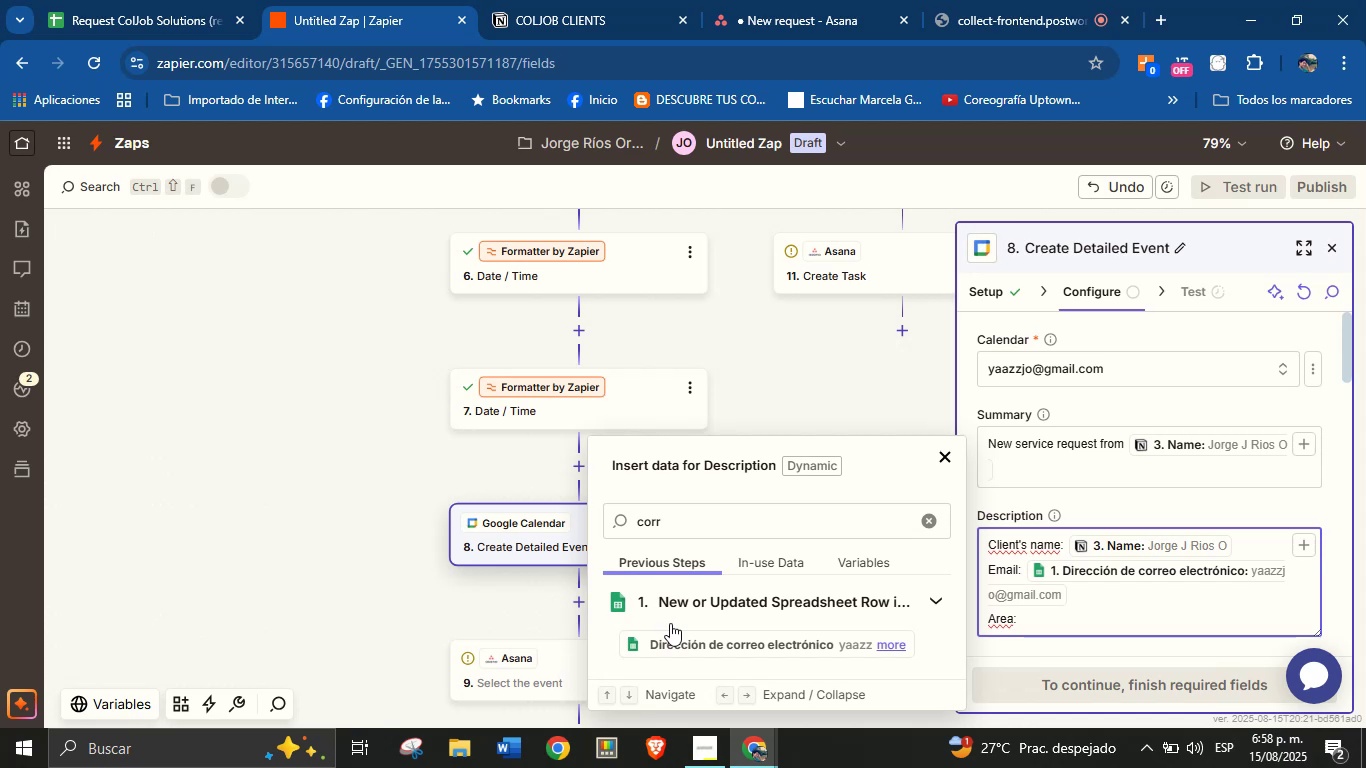 
wait(11.0)
 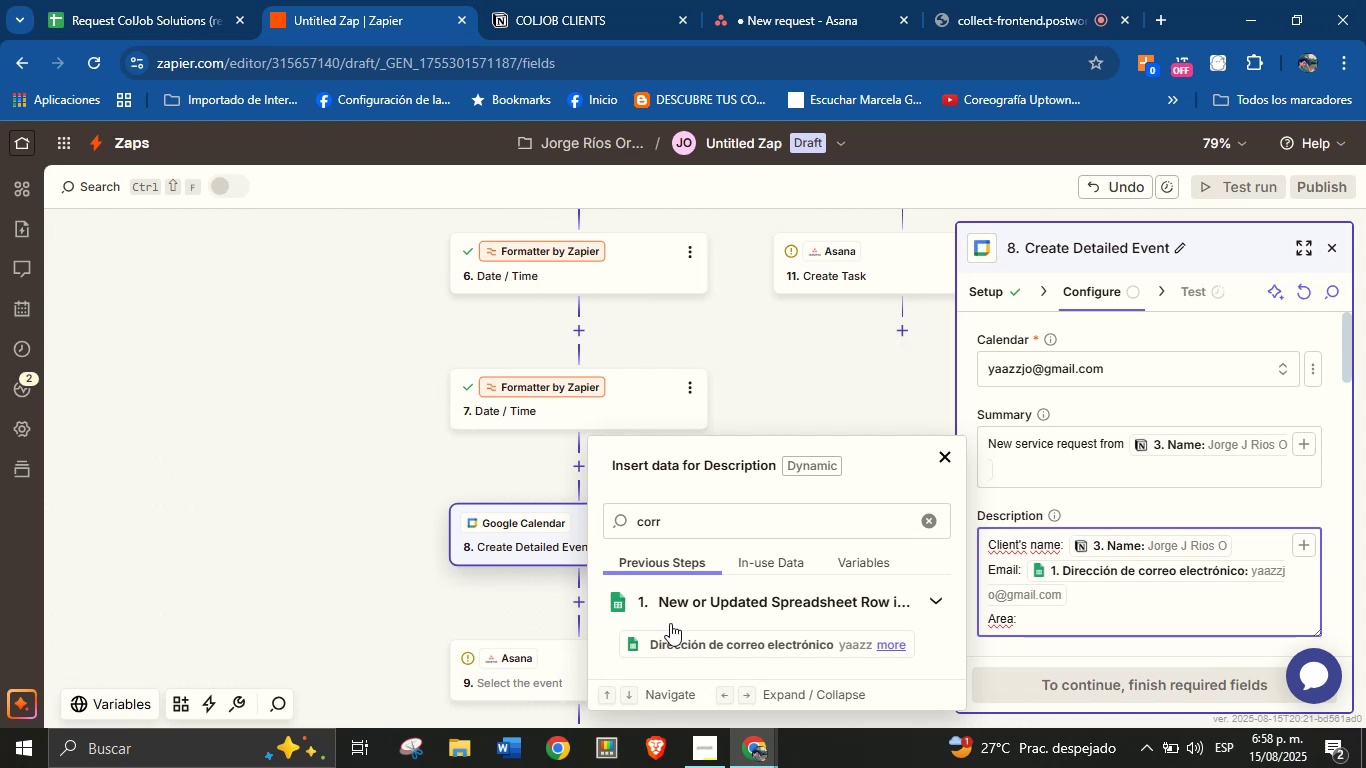 
key(Space)
 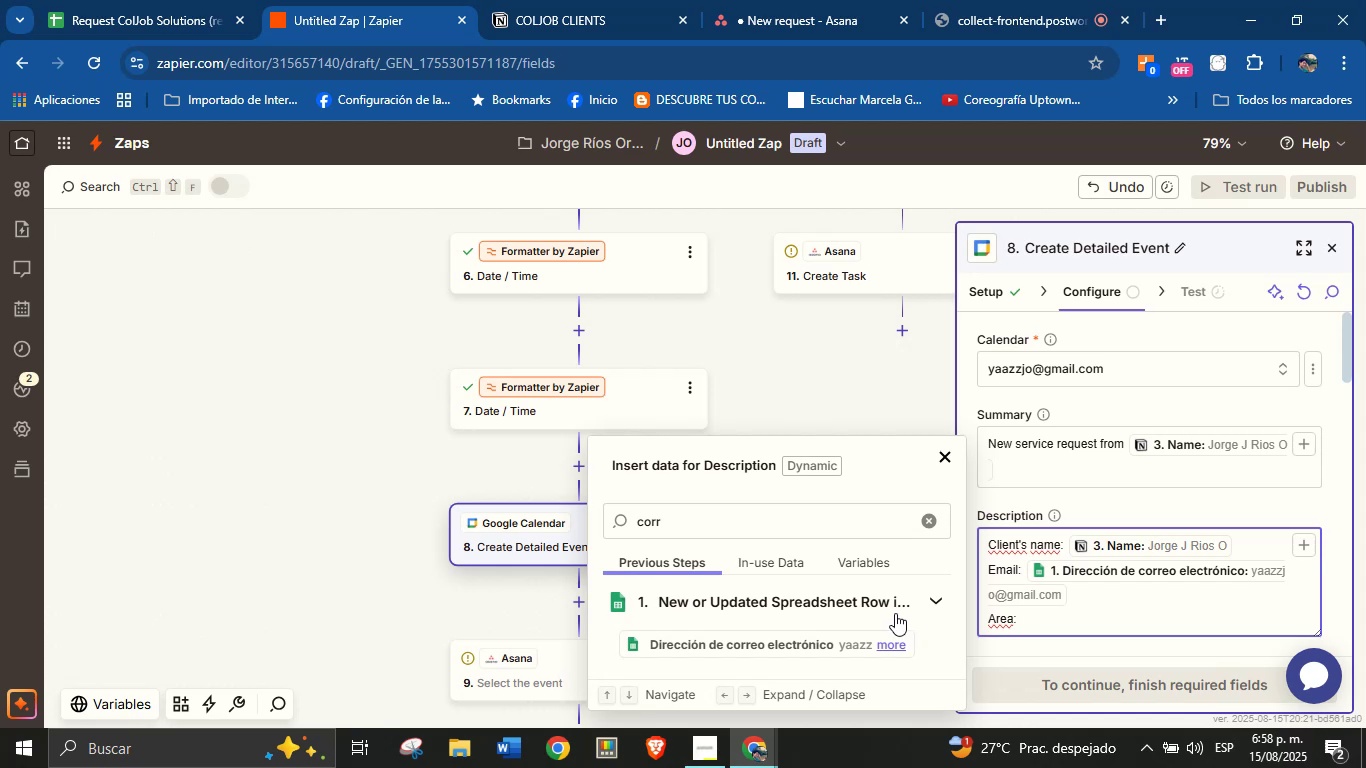 
wait(7.15)
 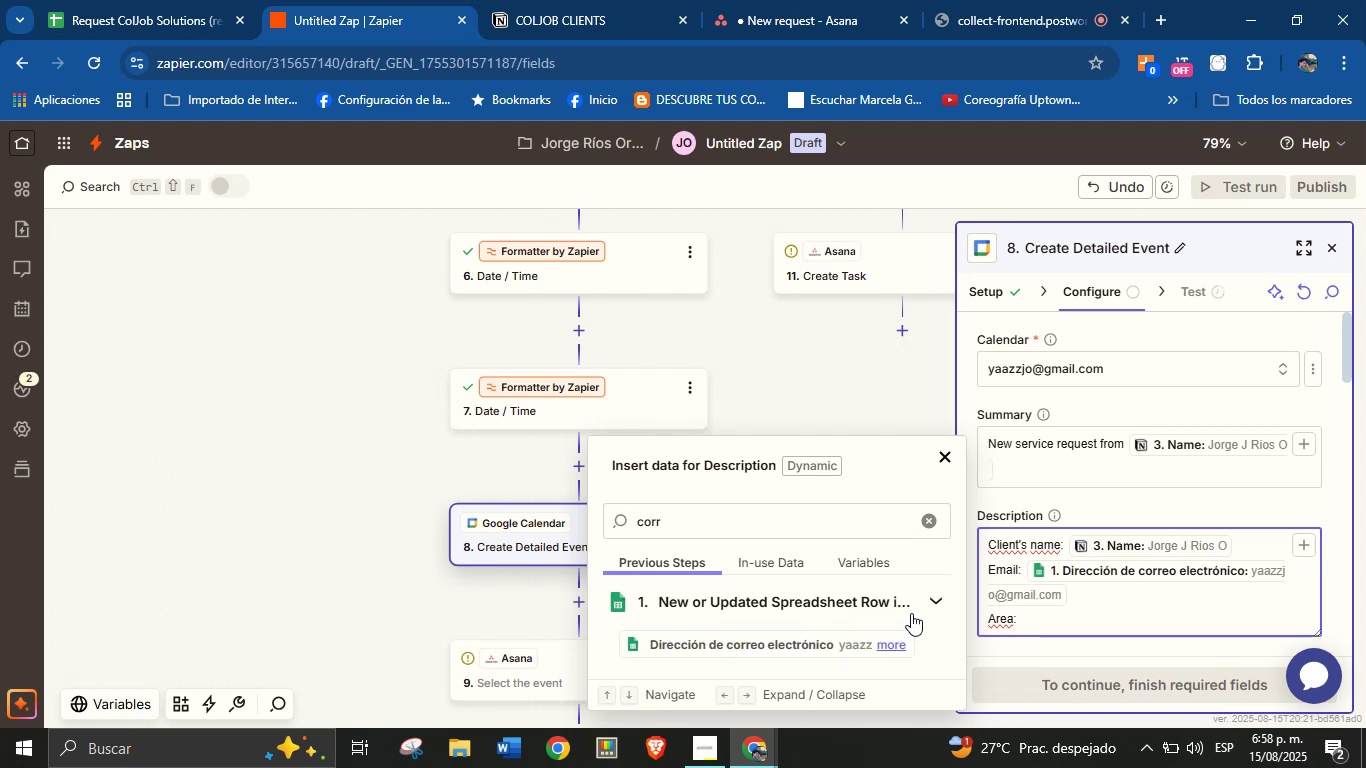 
double_click([848, 522])
 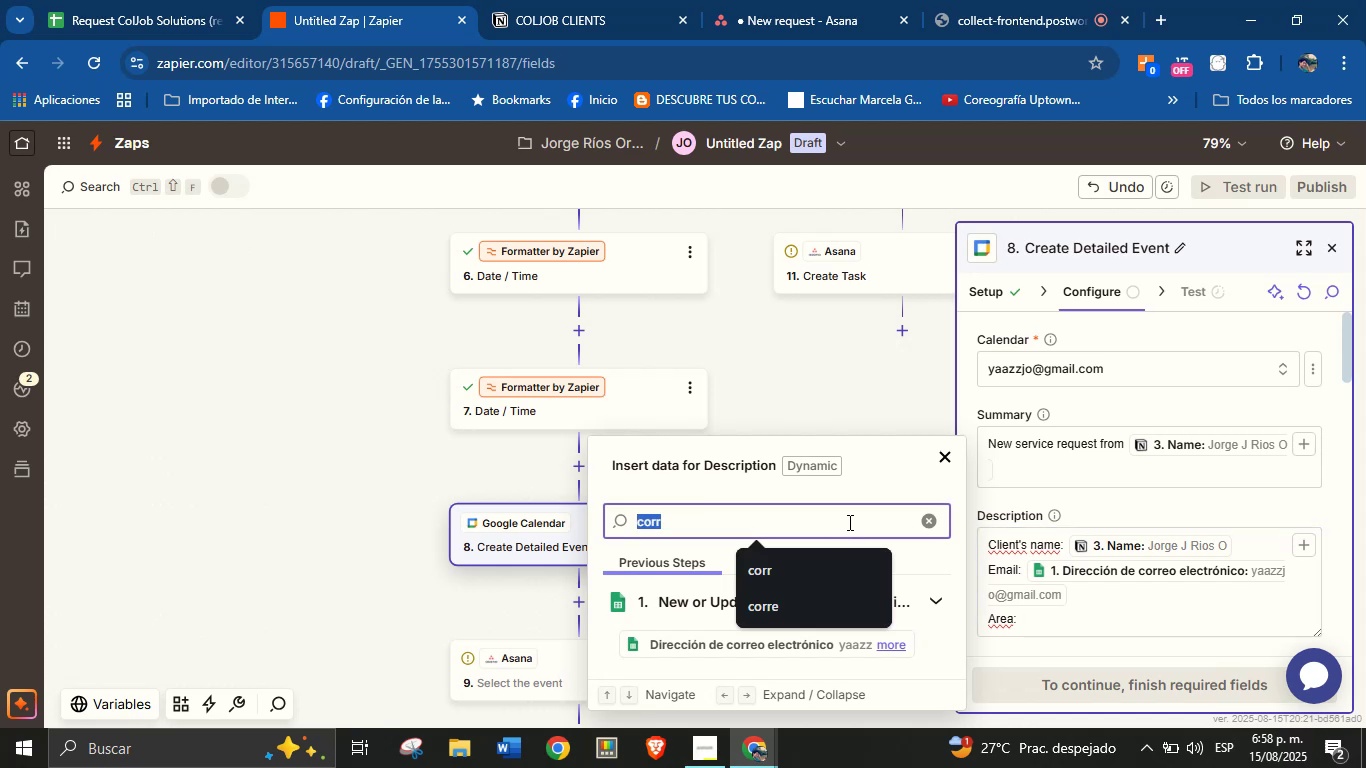 
type(are)
 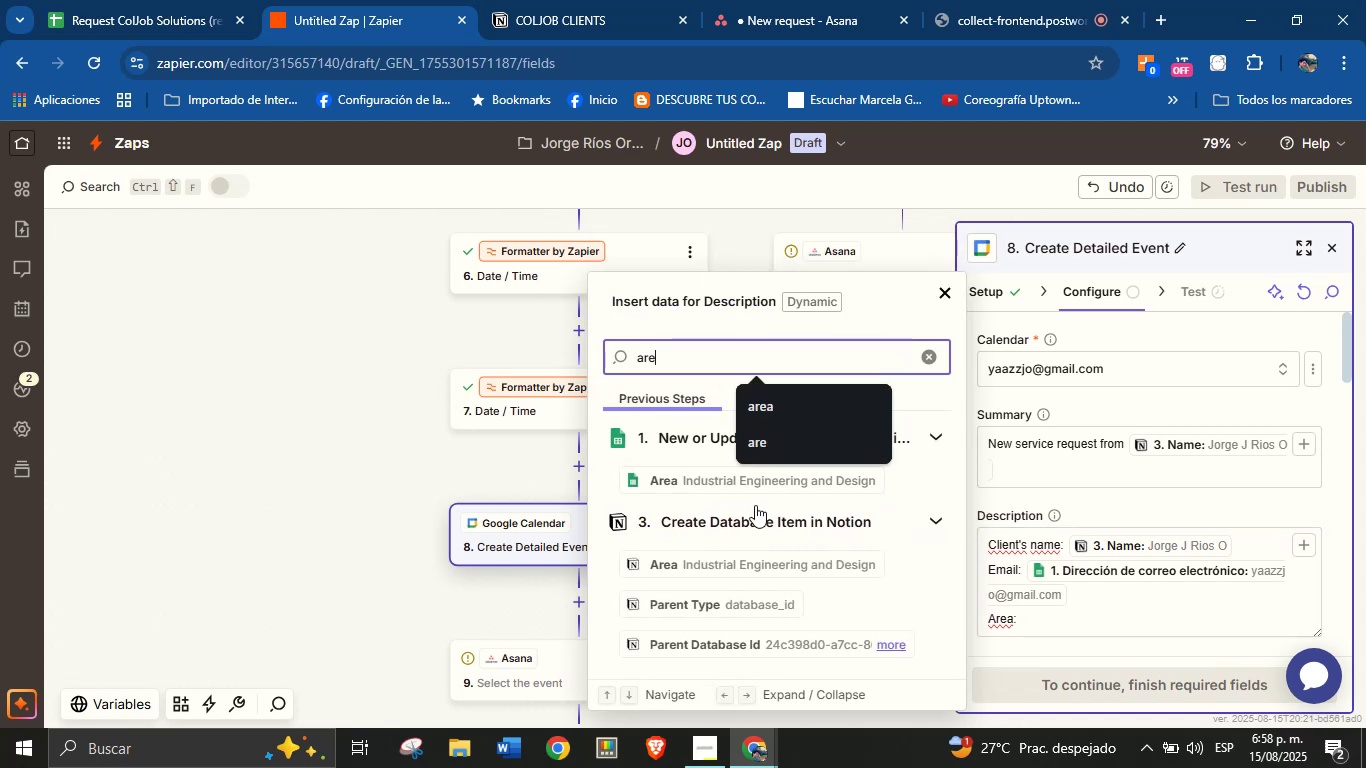 
left_click([743, 481])
 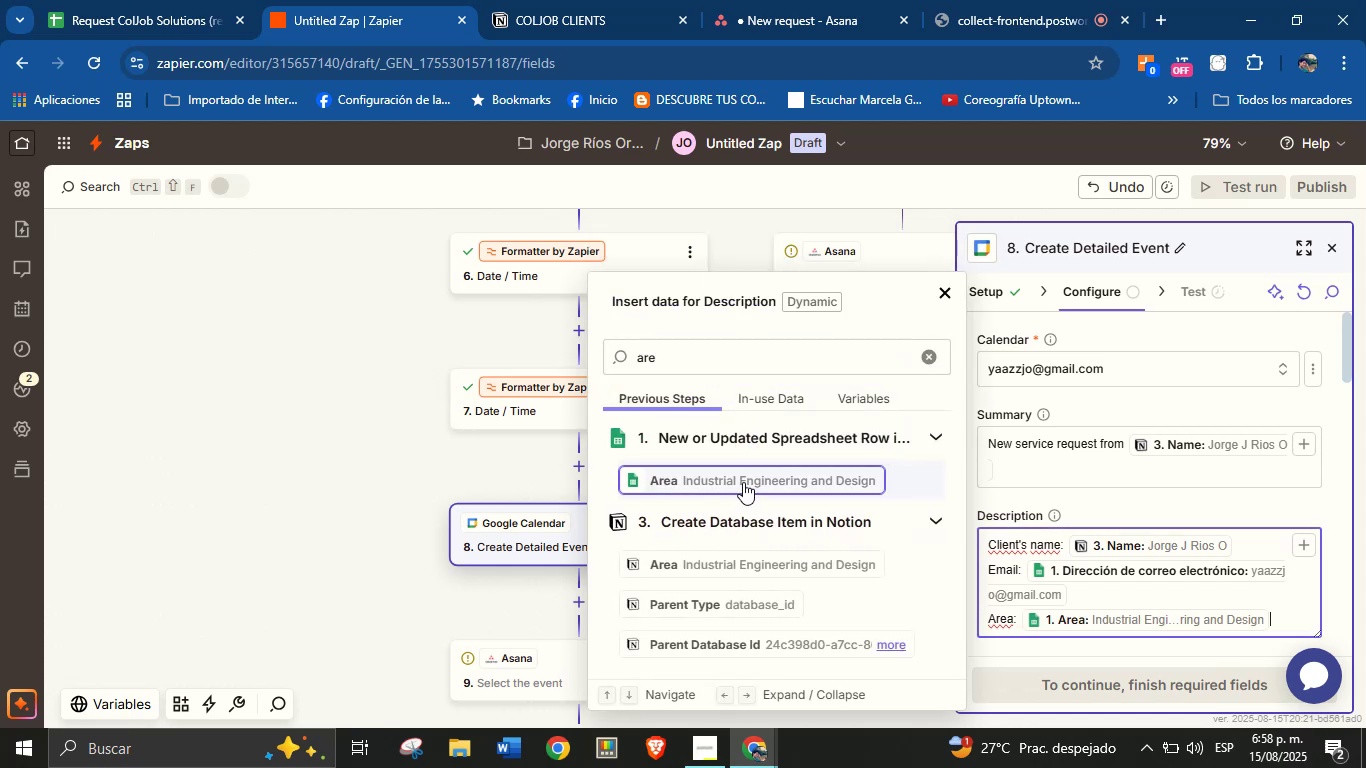 
key(Enter)
 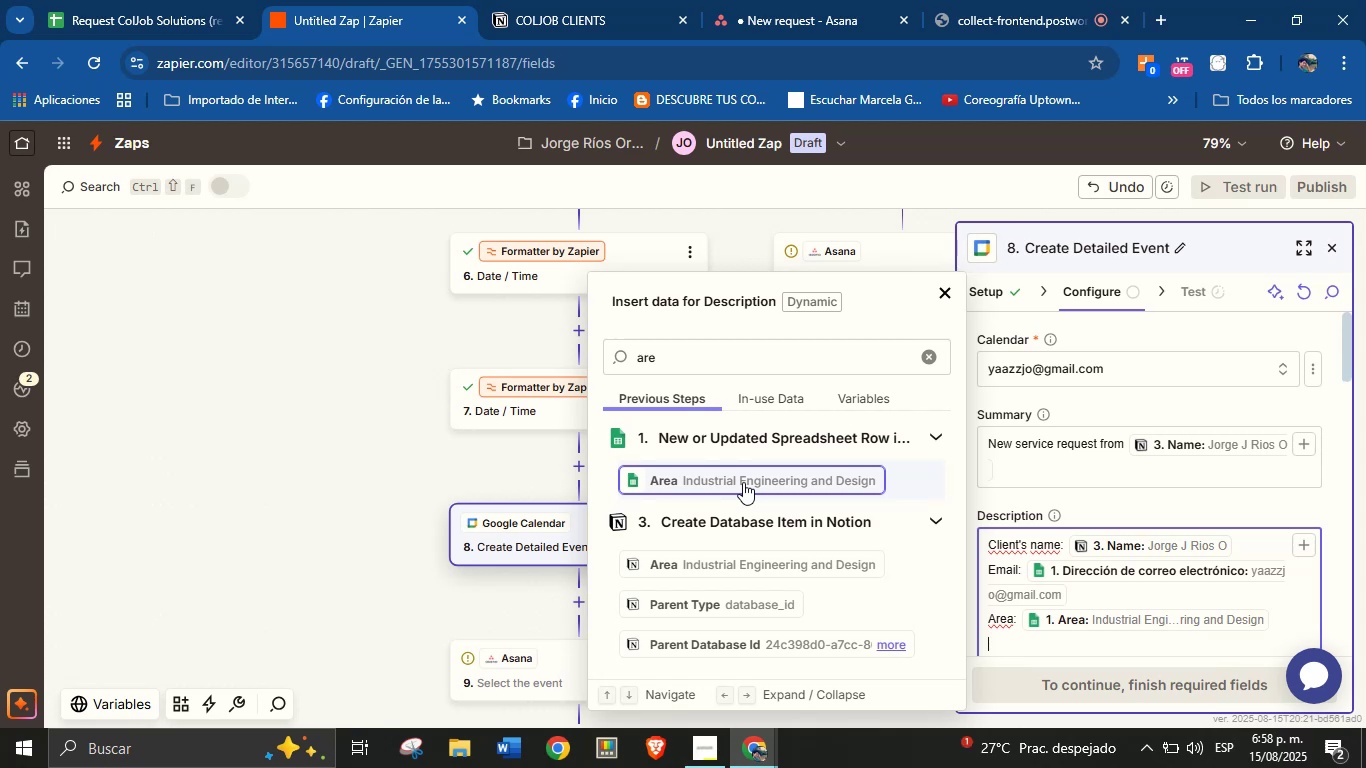 
wait(9.61)
 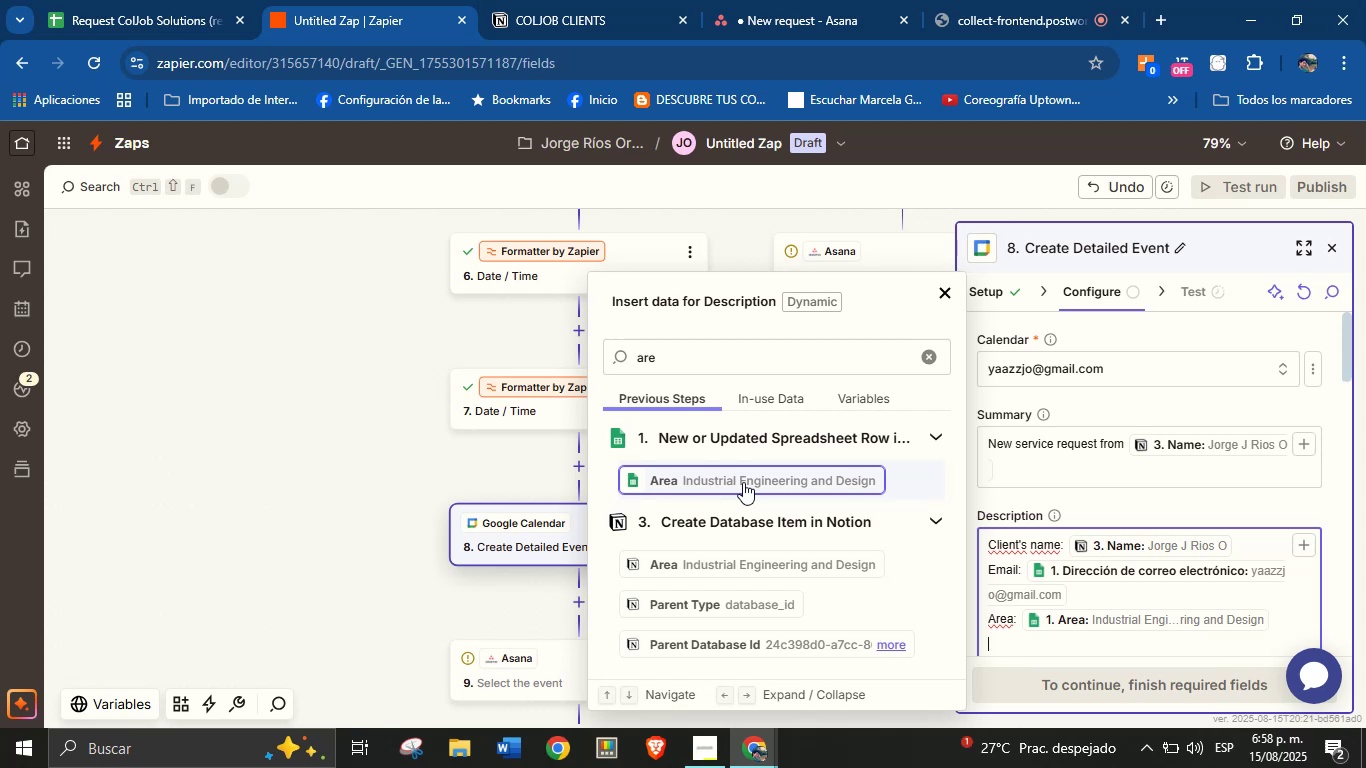 
key(CapsLock)
 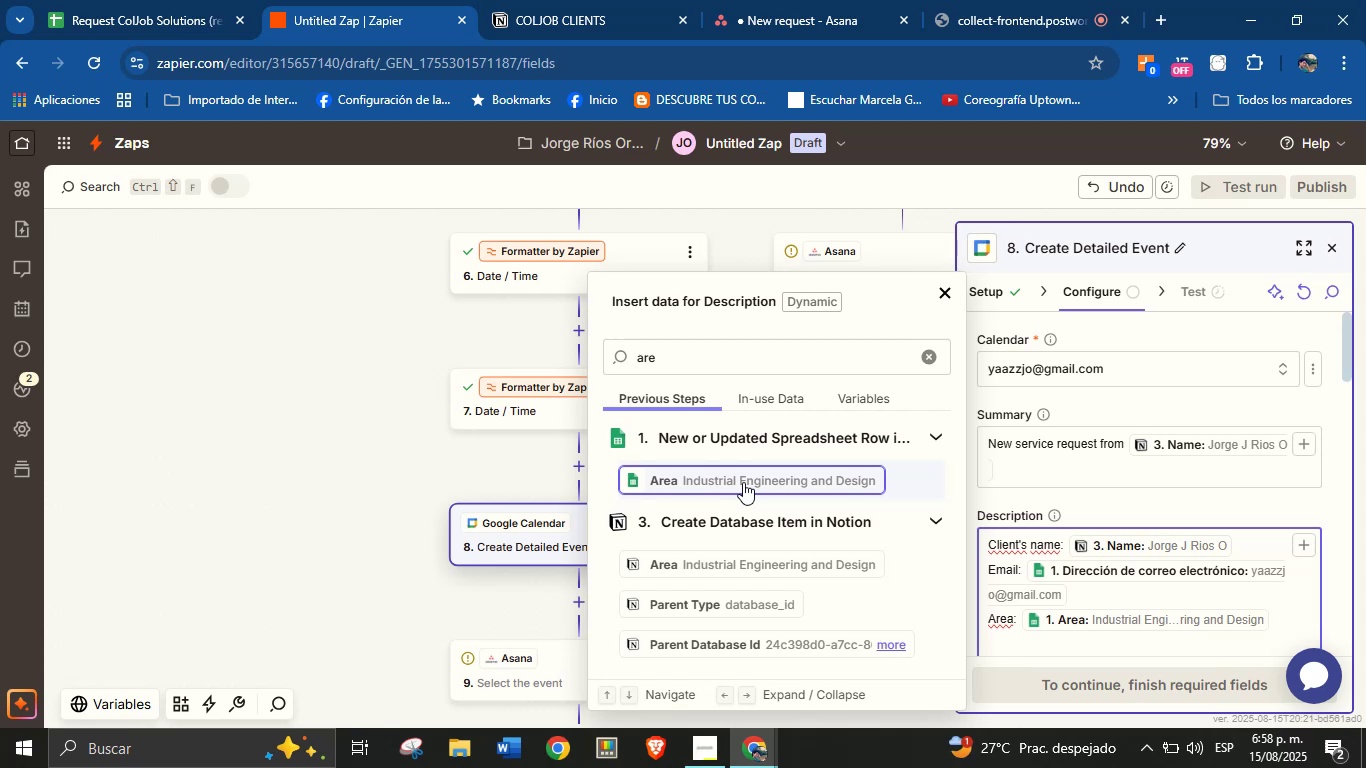 
key(D)
 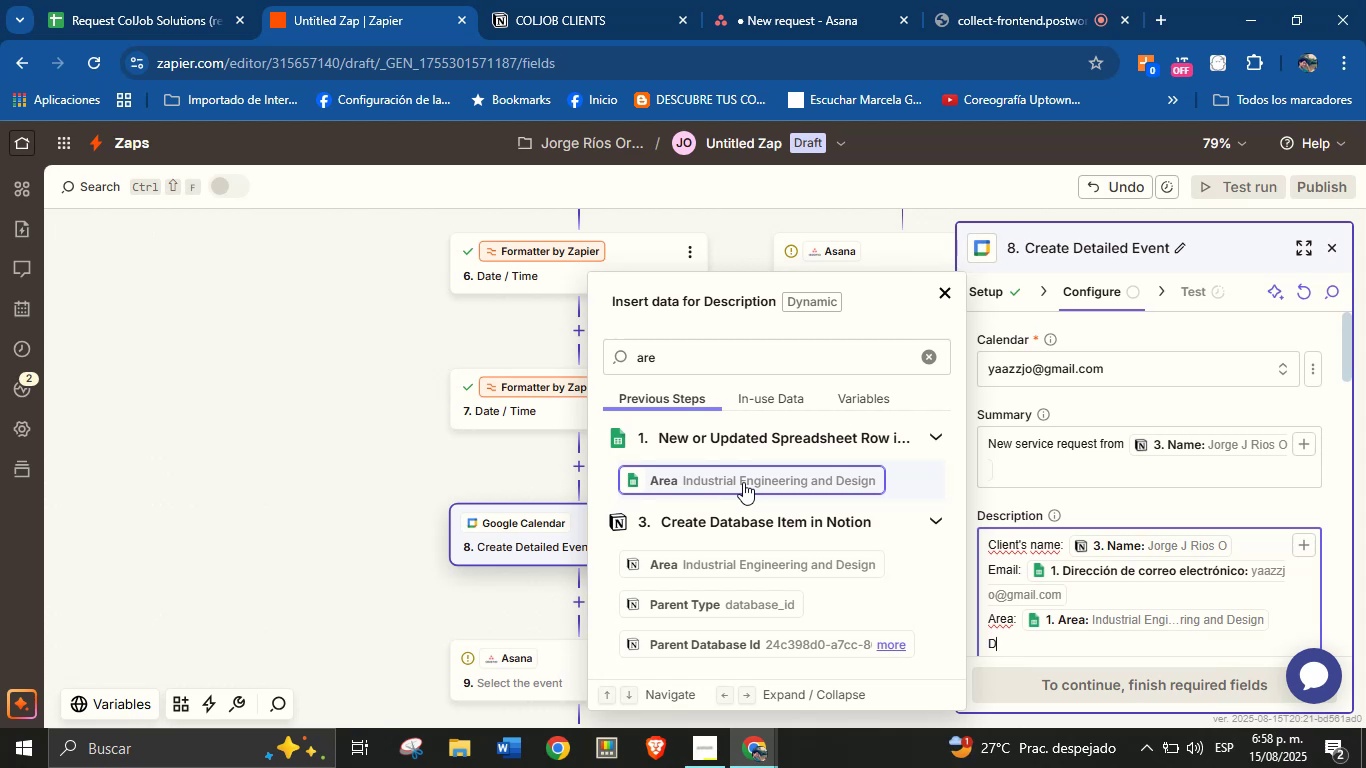 
key(CapsLock)
 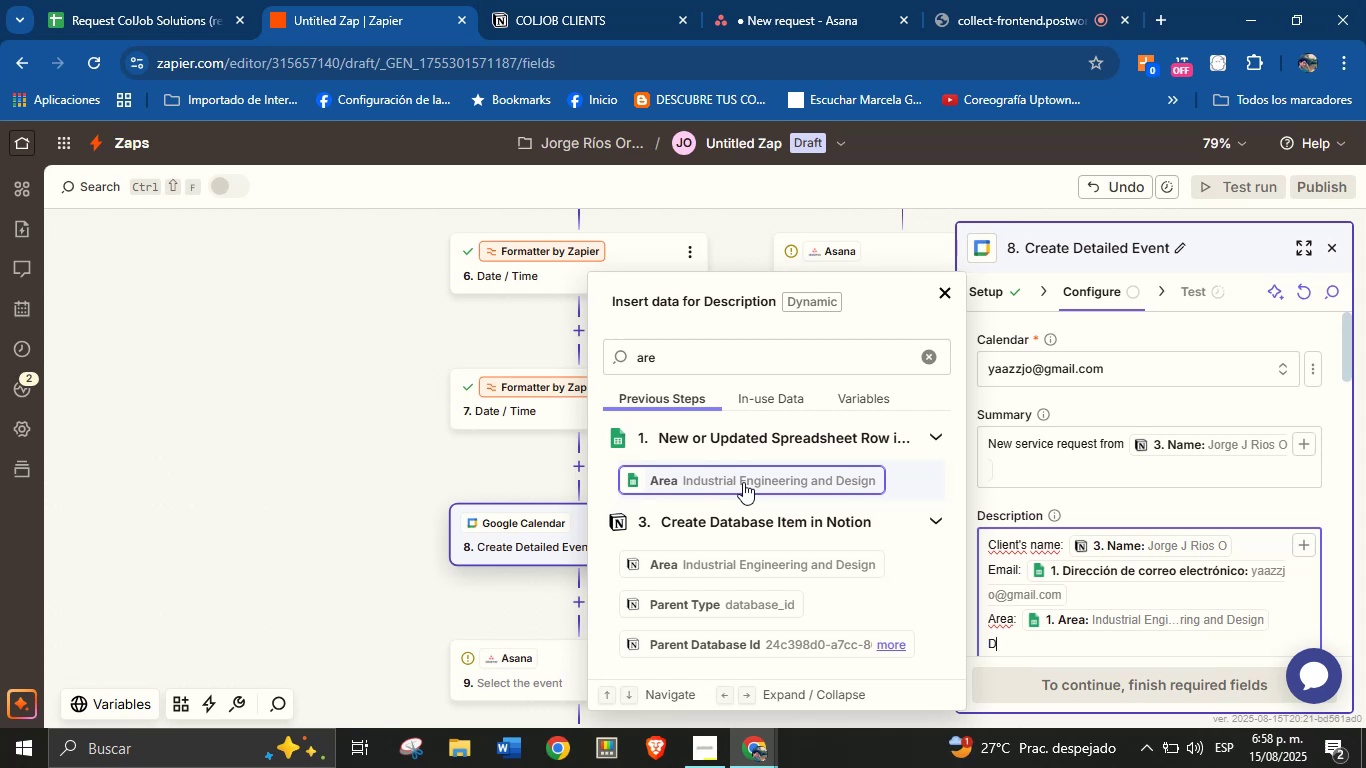 
key(E)
 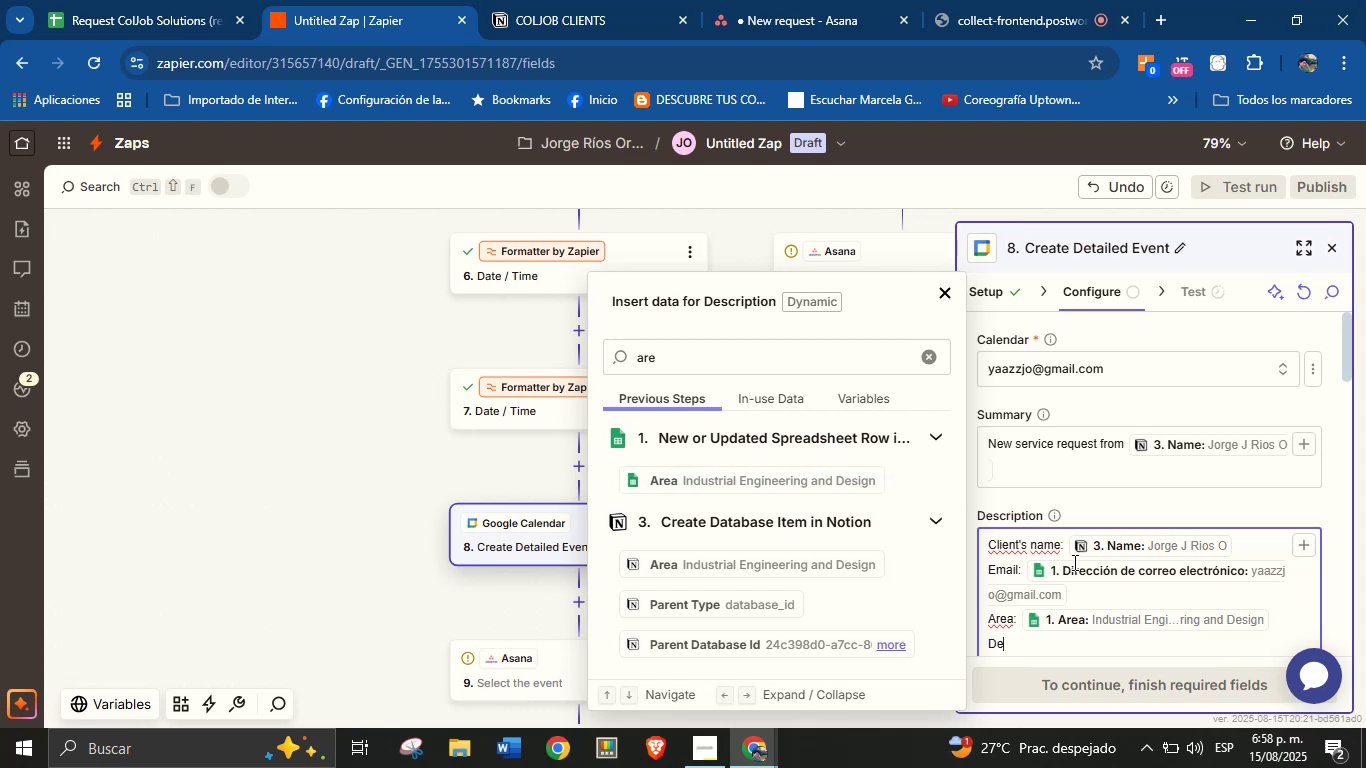 
left_click([1090, 563])
 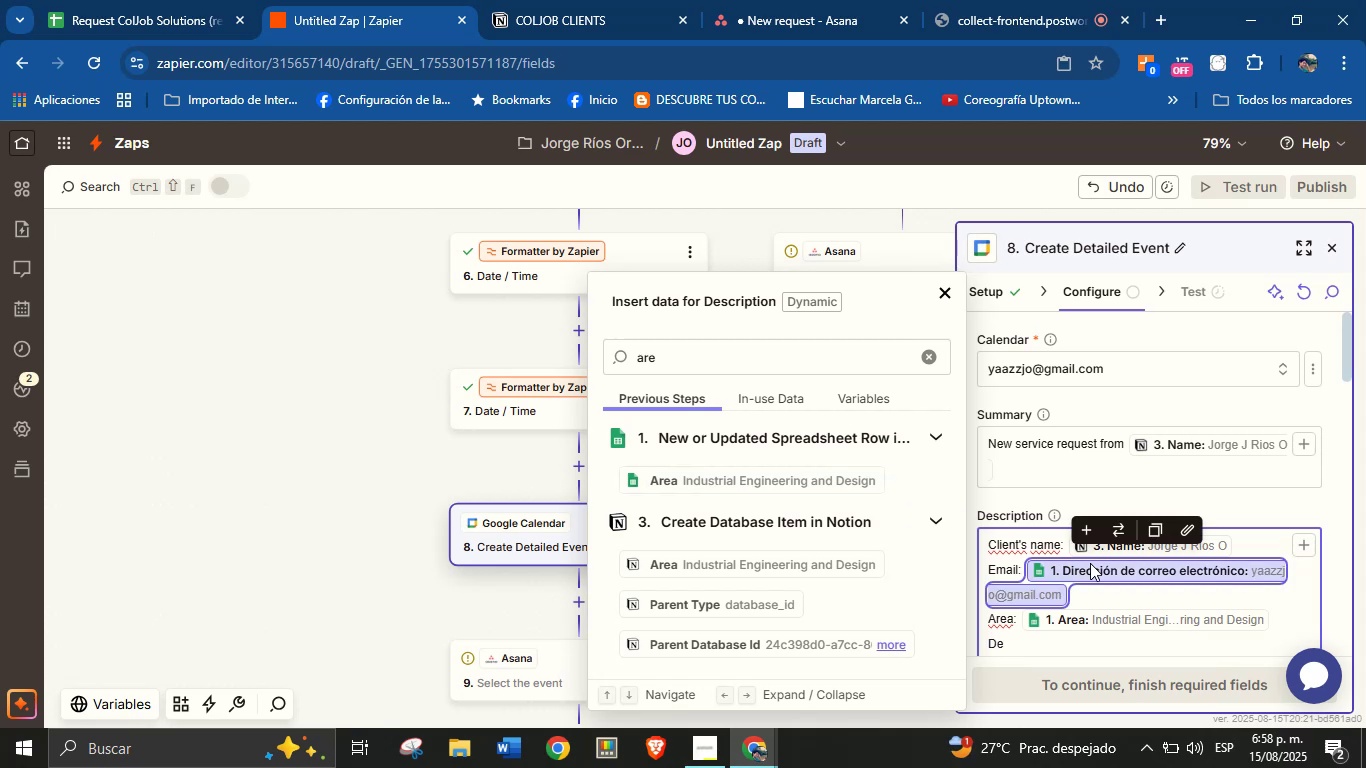 
key(Backspace)
 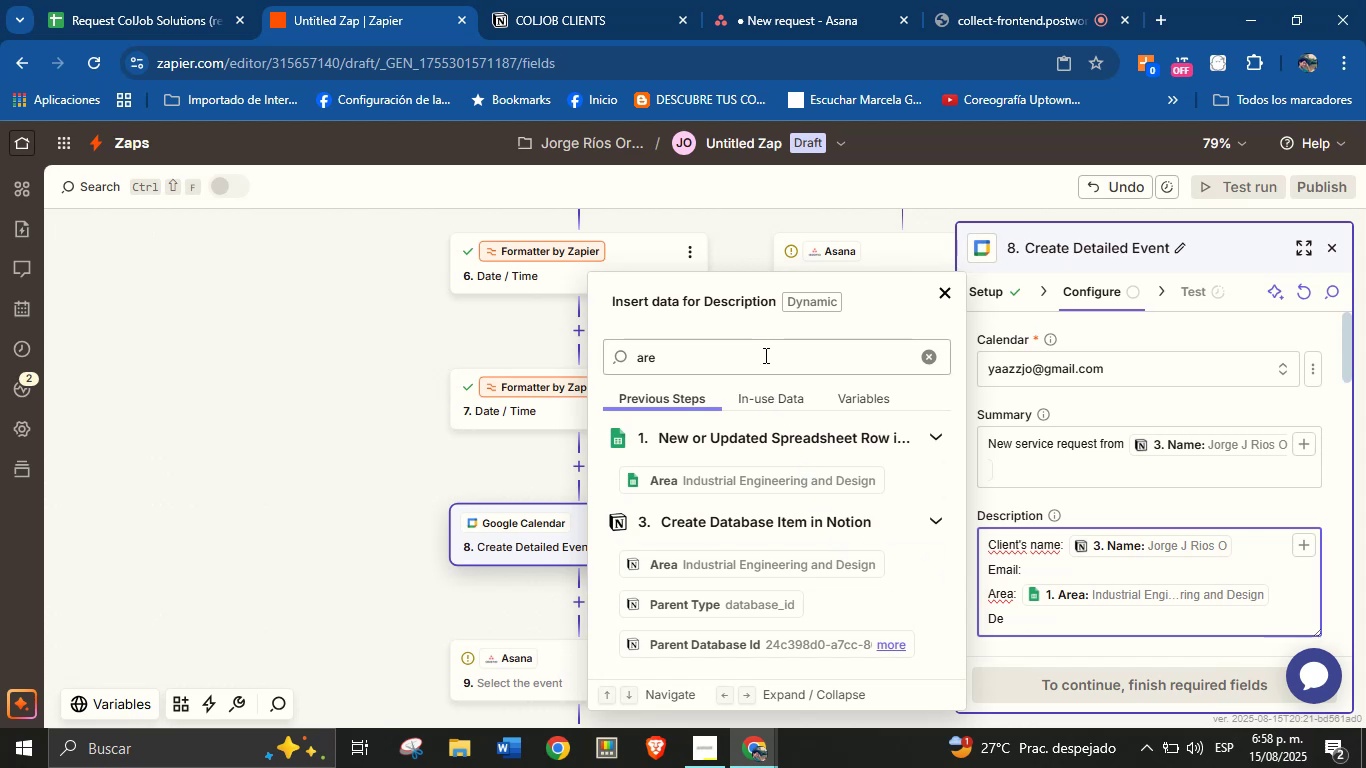 
double_click([764, 355])
 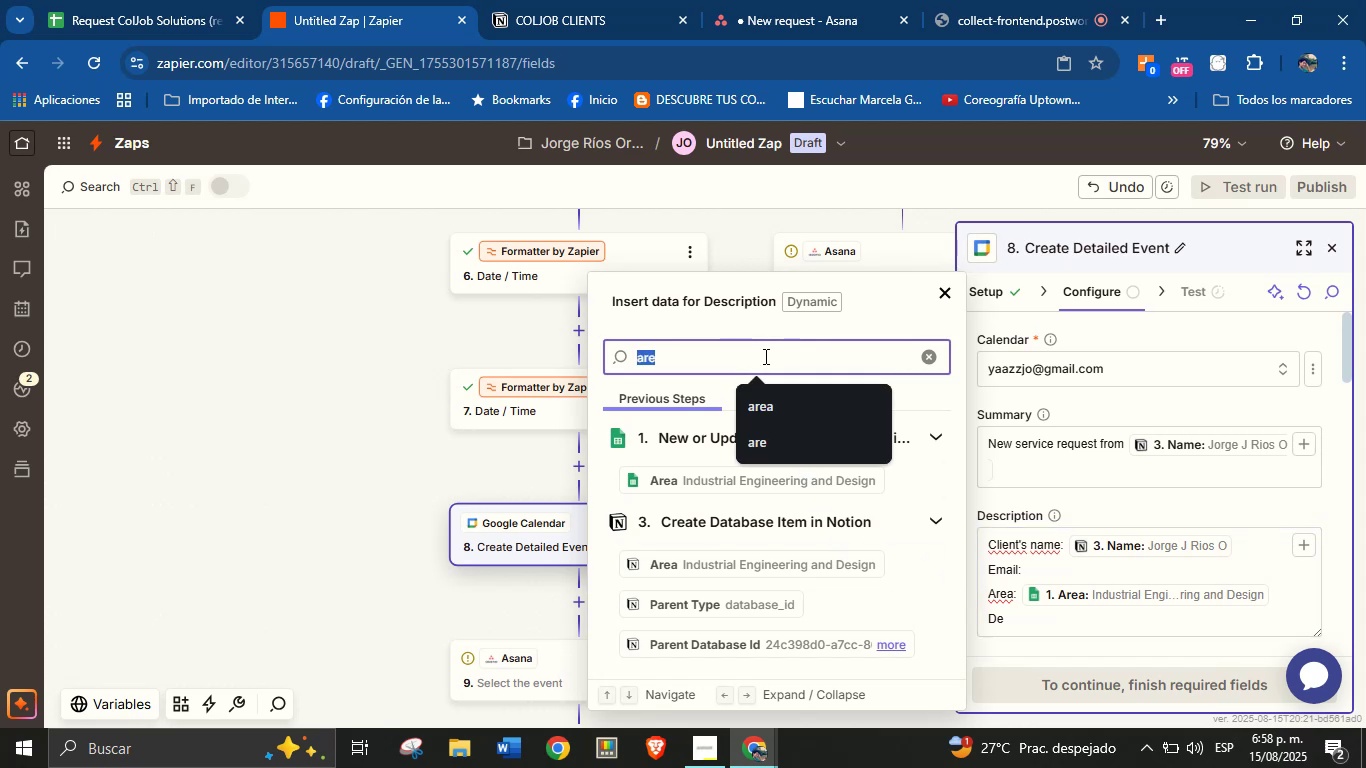 
type(email)
 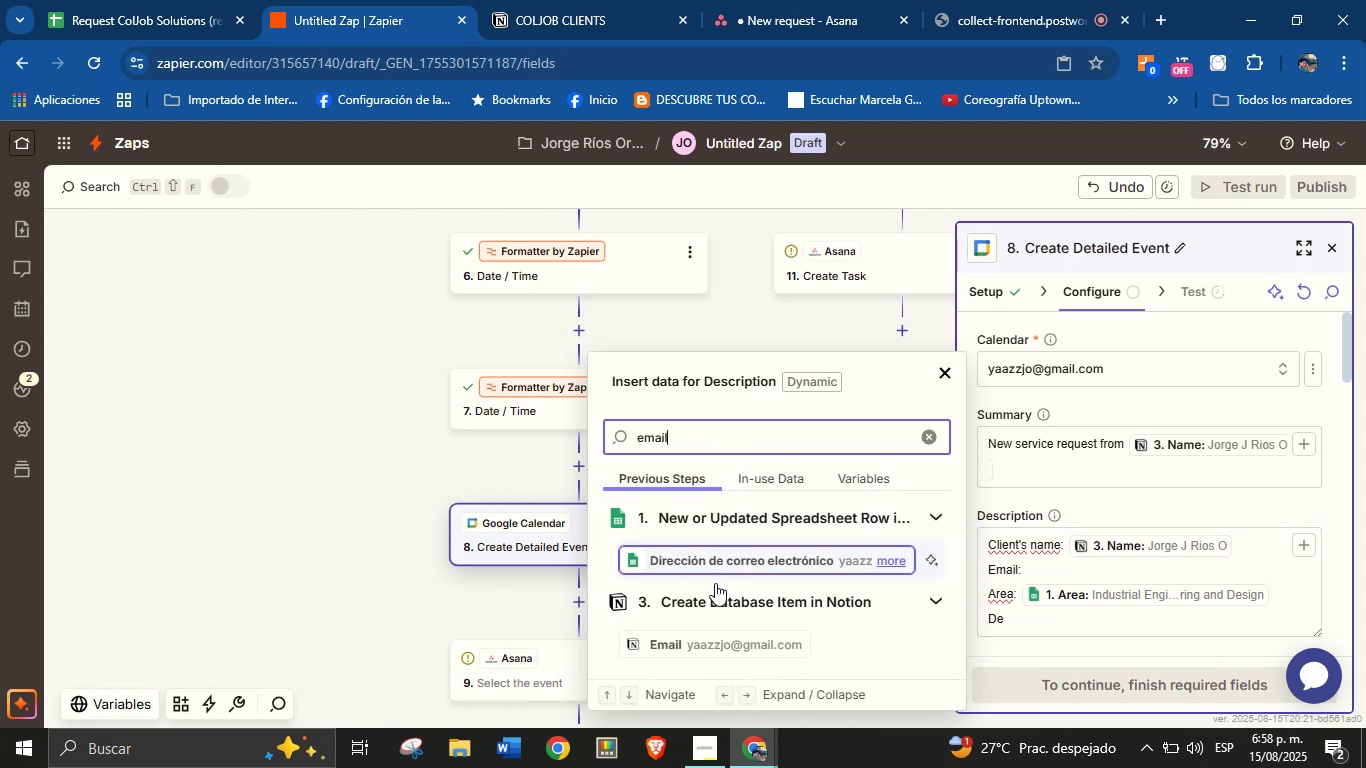 
left_click([737, 645])
 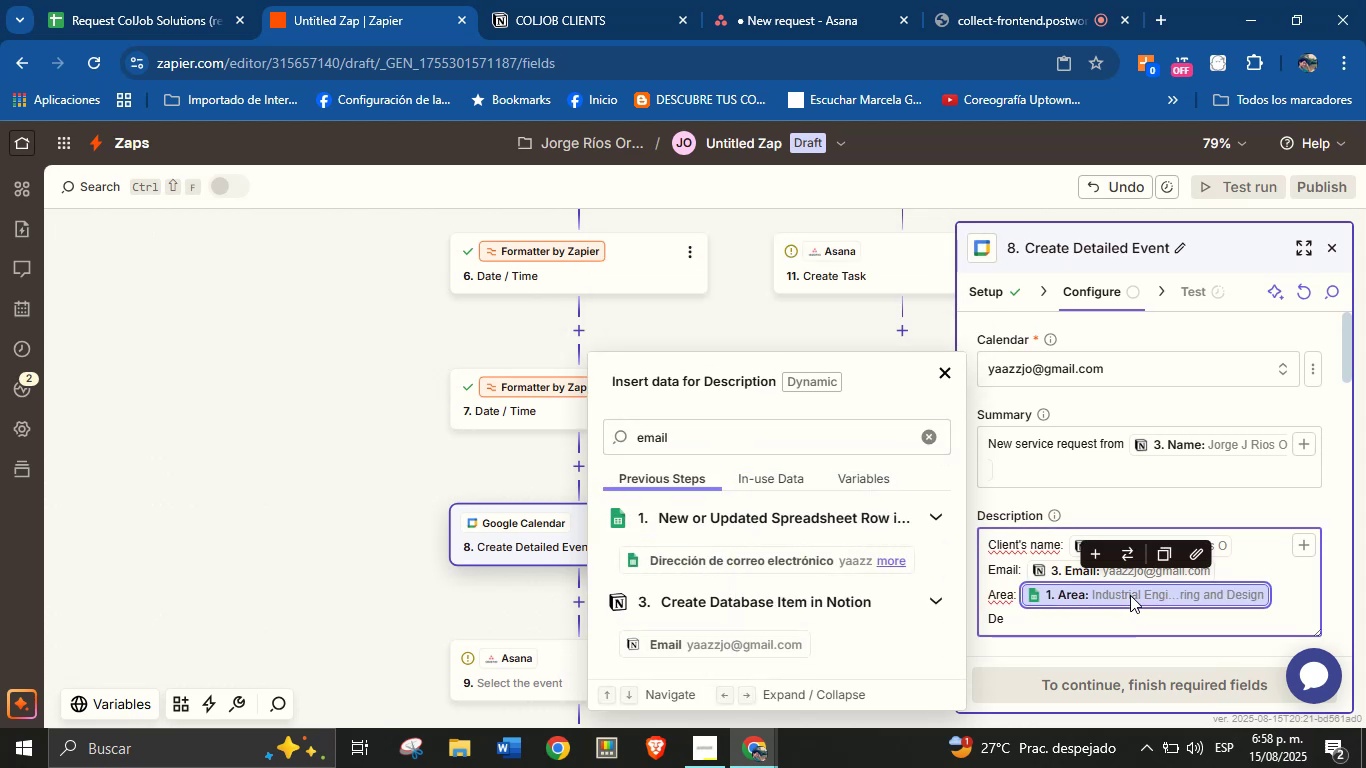 
key(Backspace)
 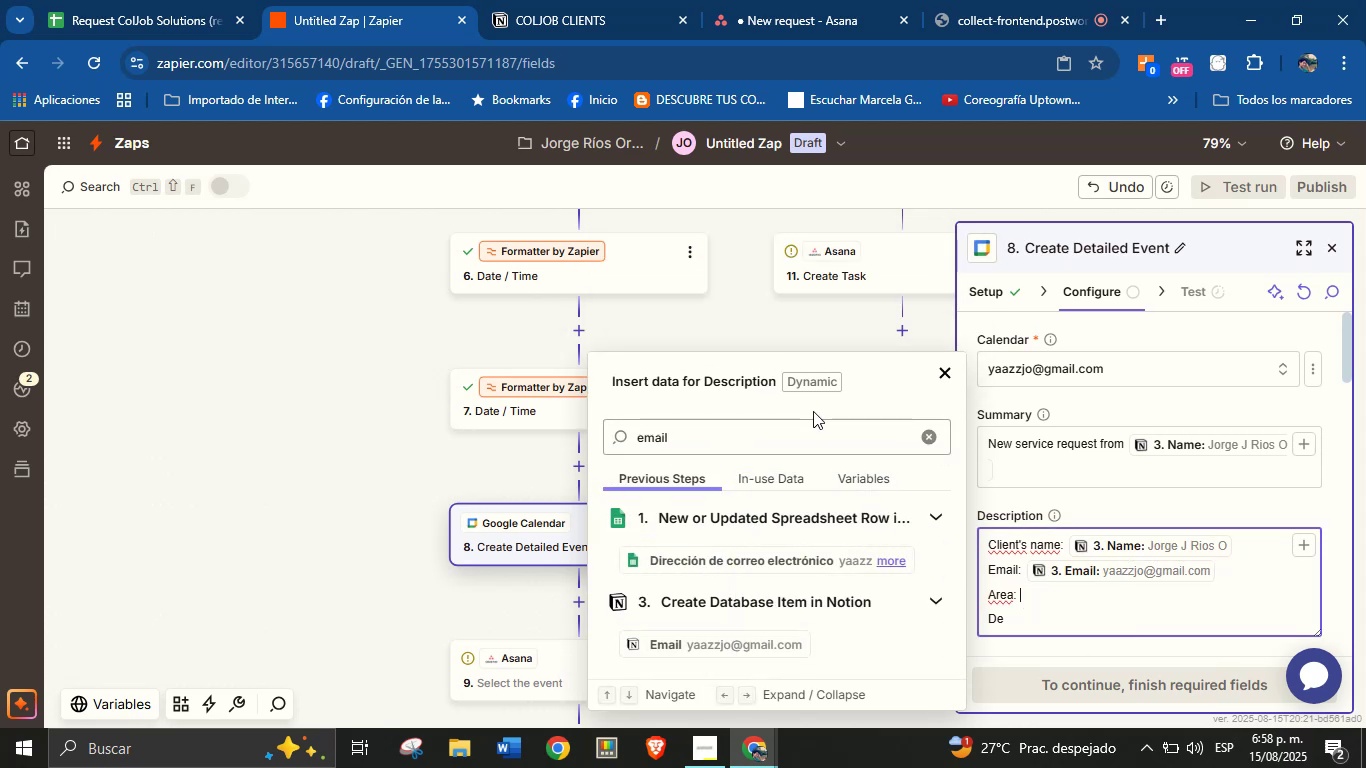 
double_click([809, 429])
 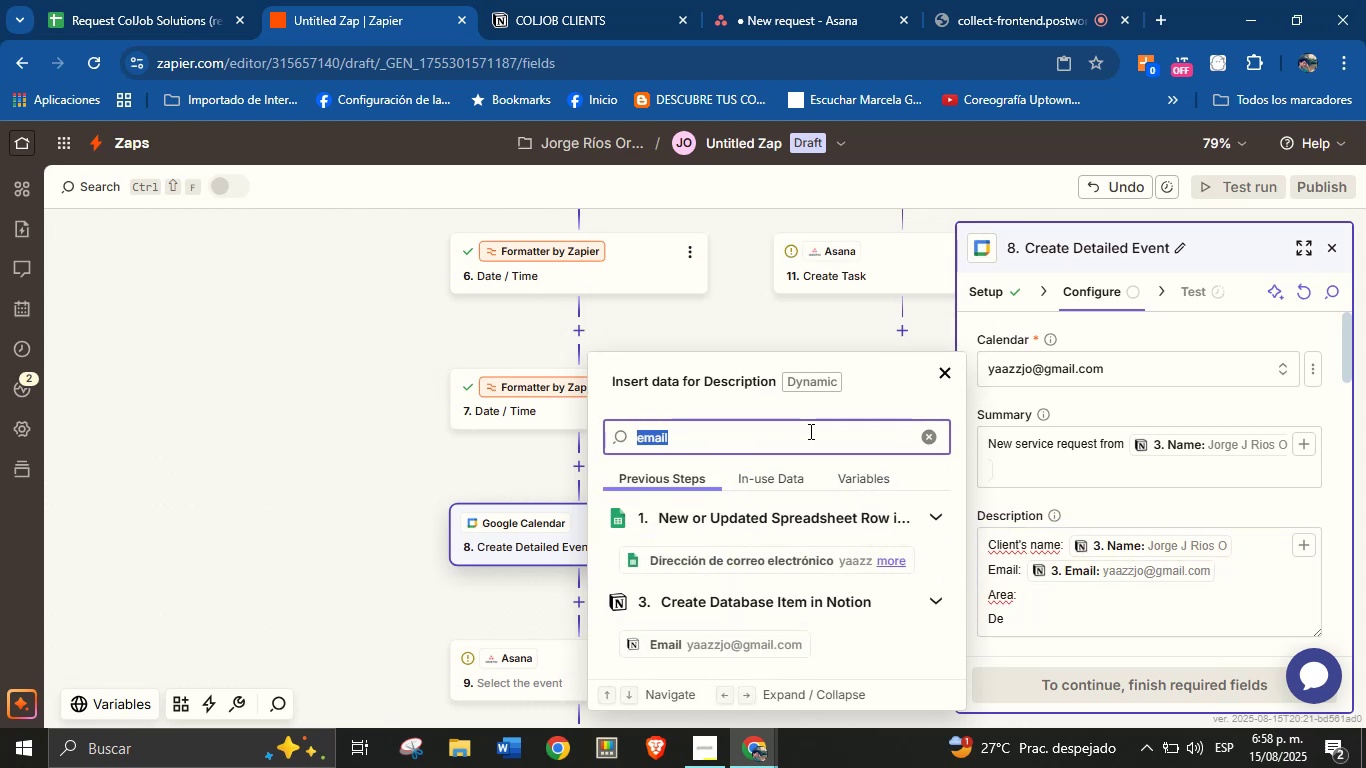 
type(area)
 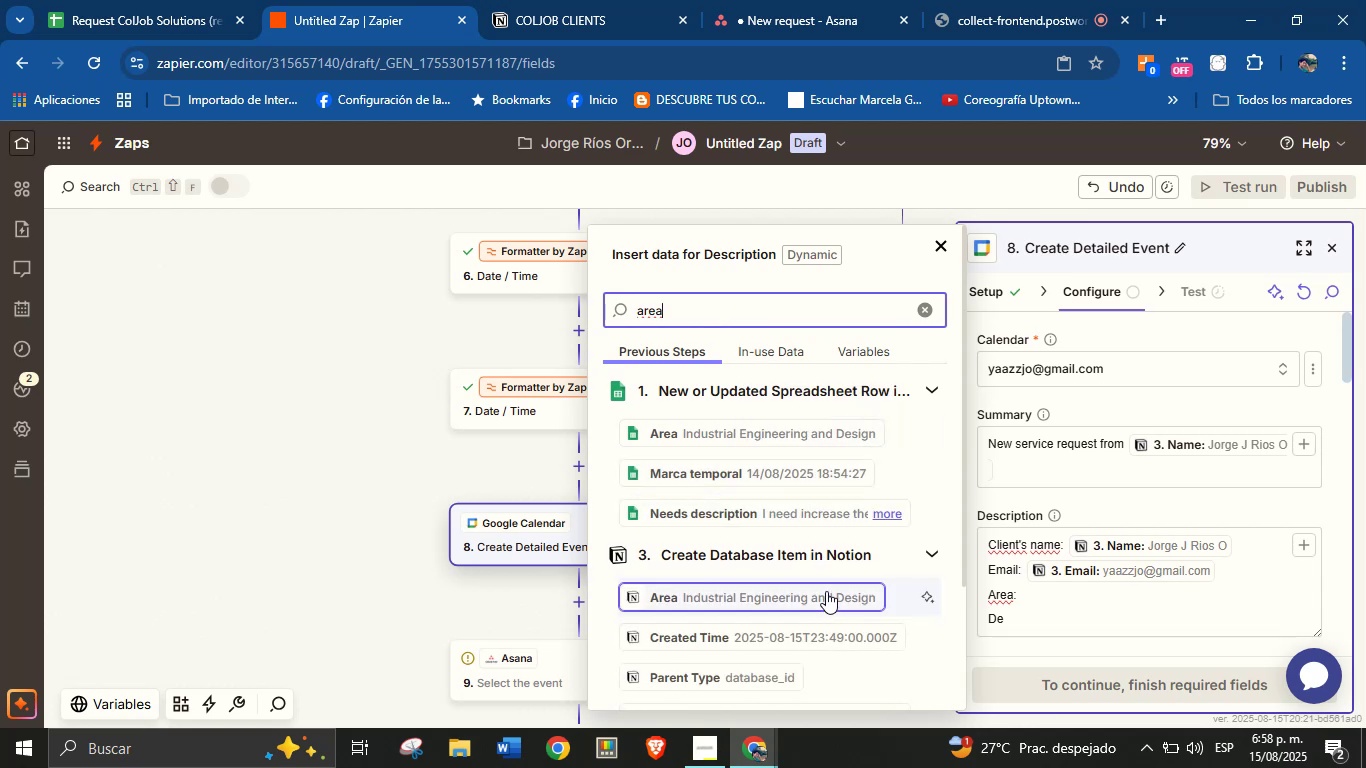 
left_click([826, 591])
 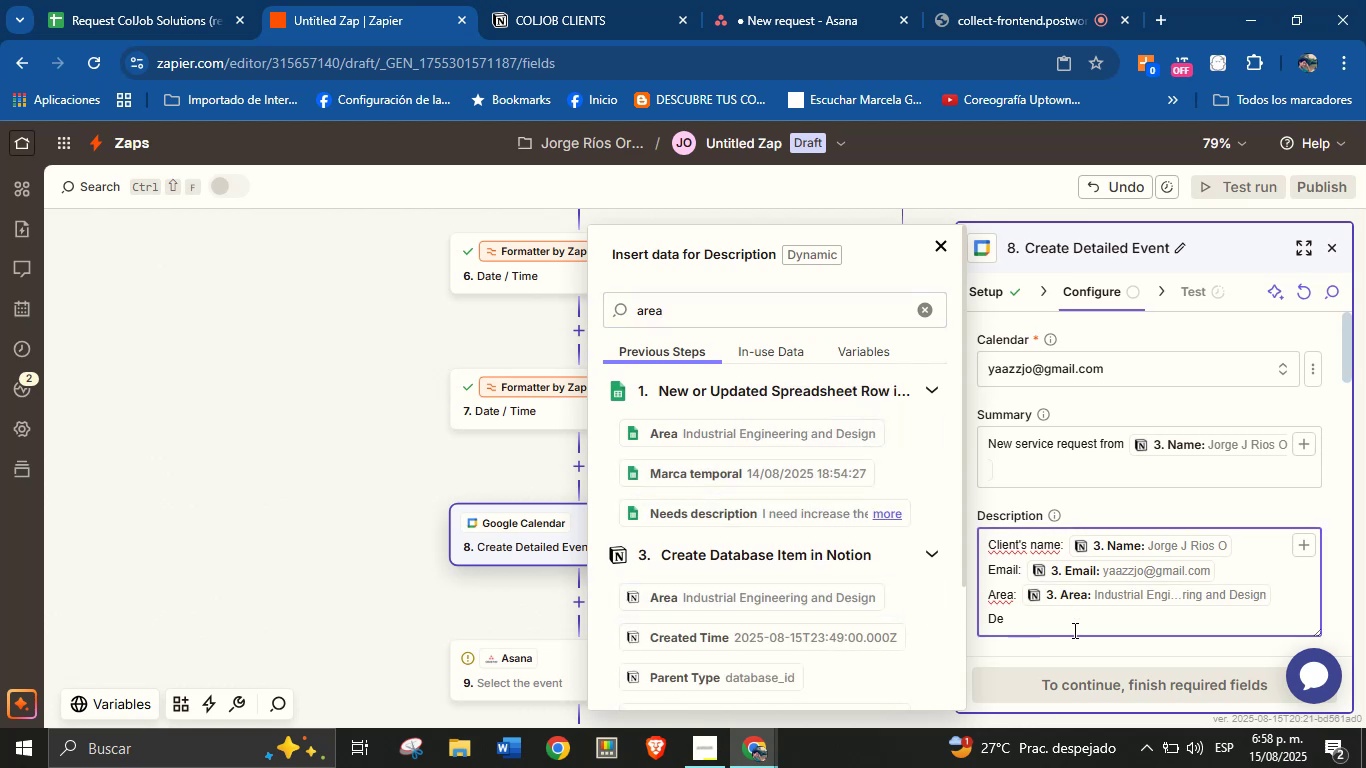 
left_click([1073, 630])
 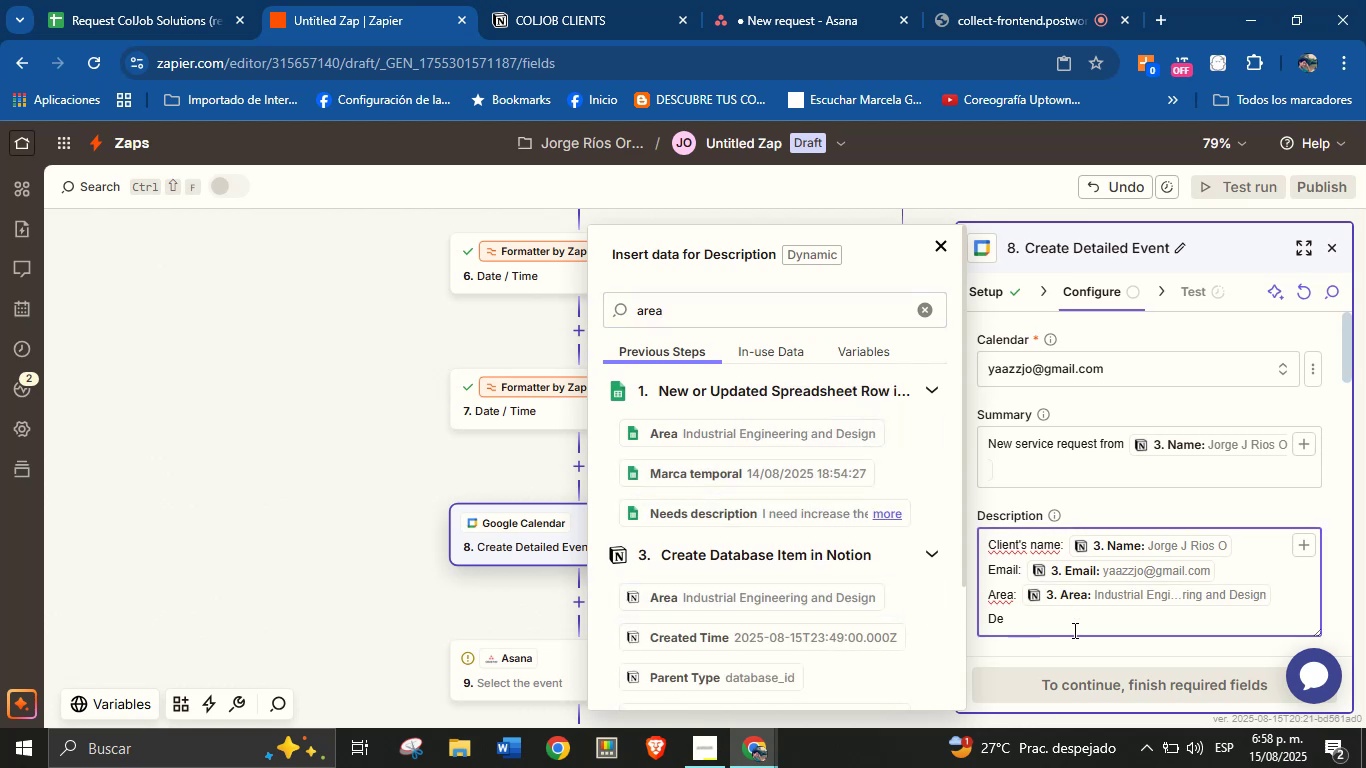 
type(scription> )
 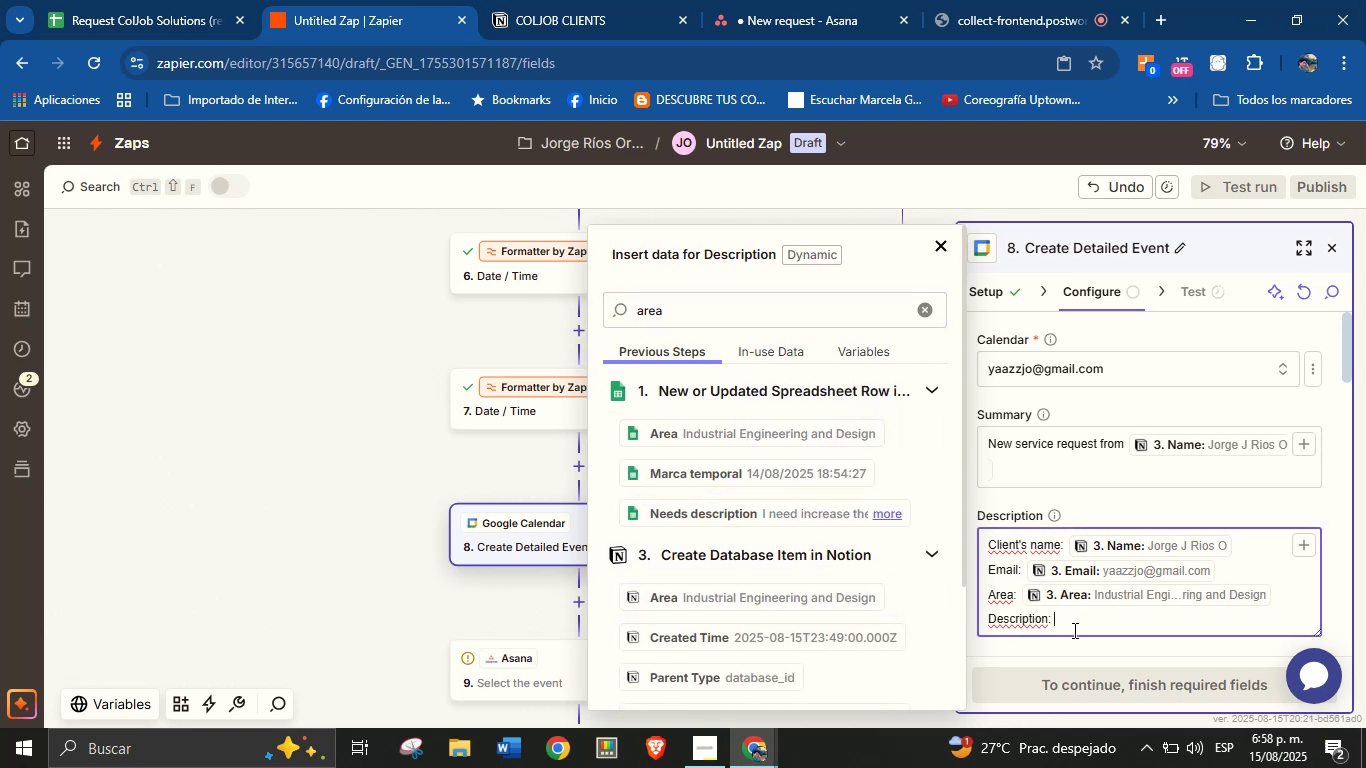 
double_click([754, 308])
 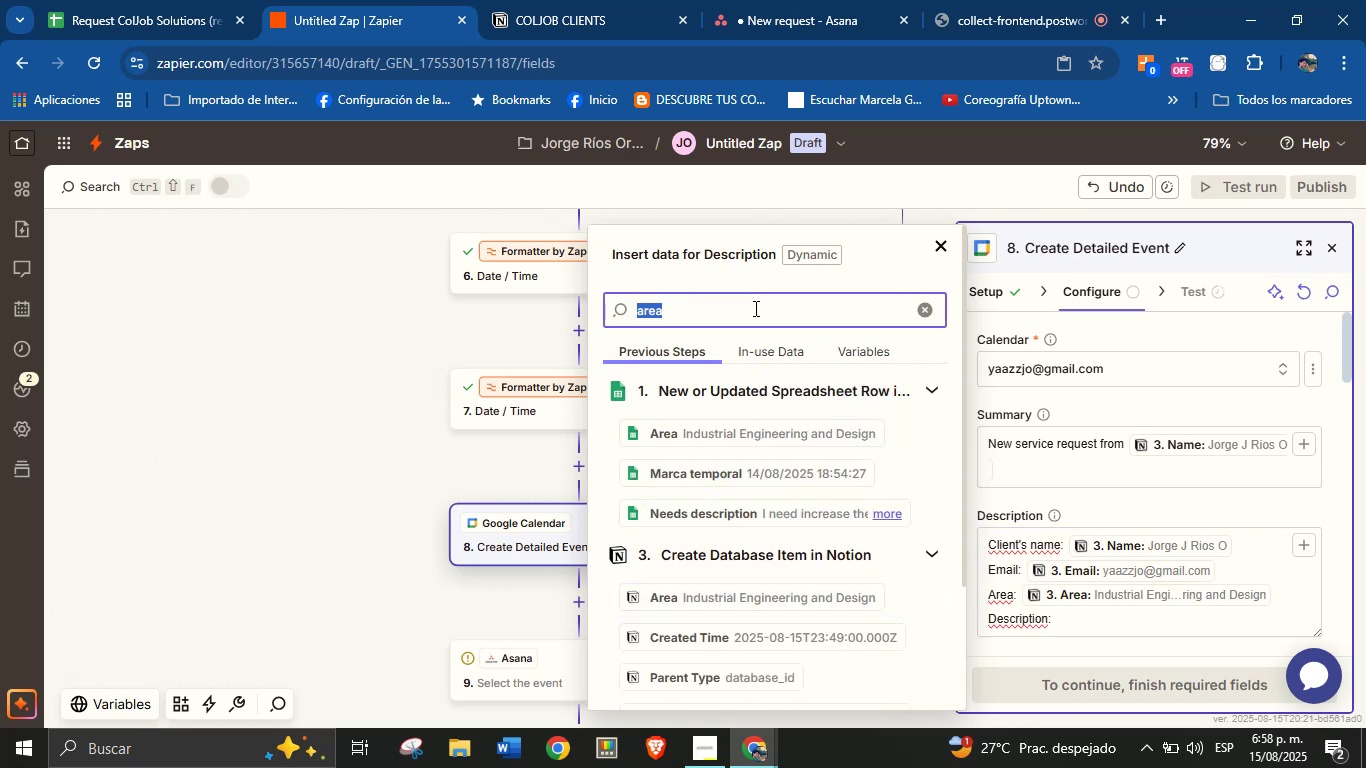 
type(des)
 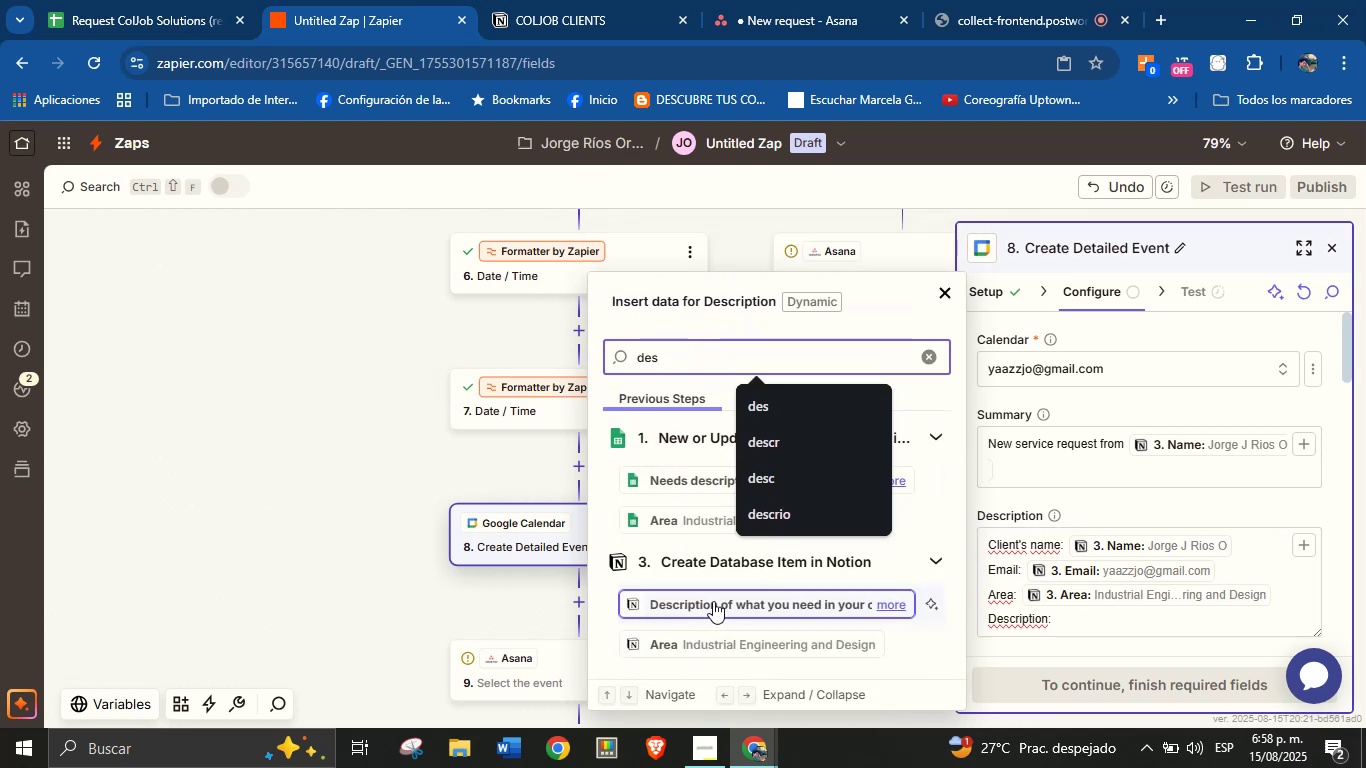 
left_click([715, 598])
 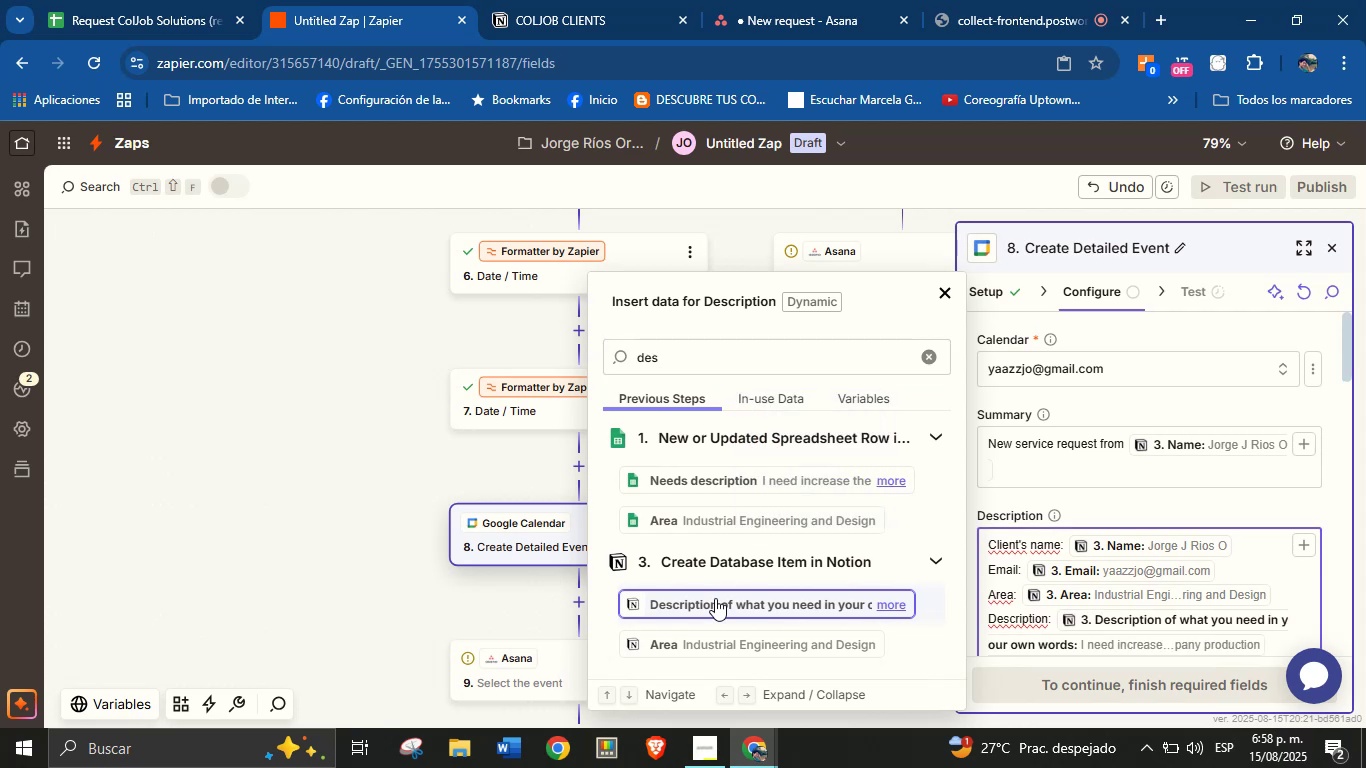 
key(Enter)
 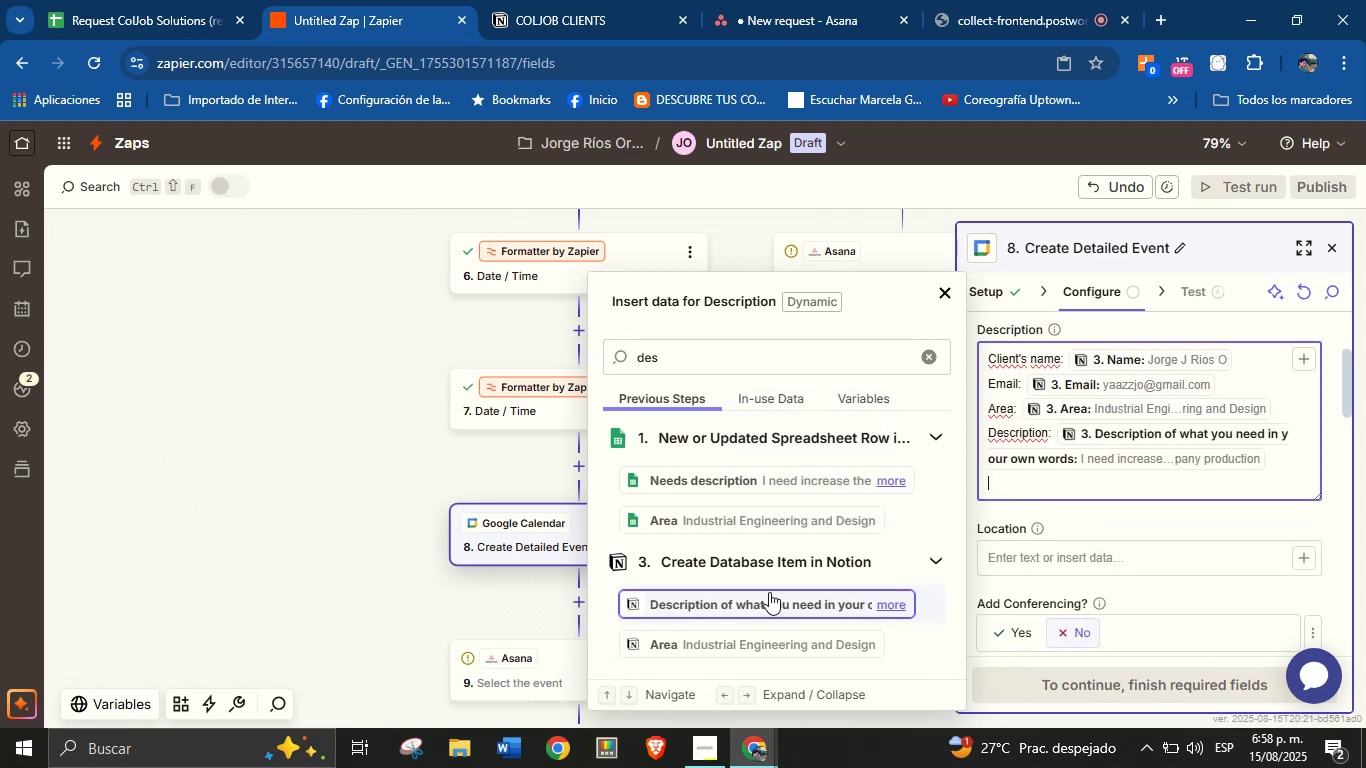 
wait(6.2)
 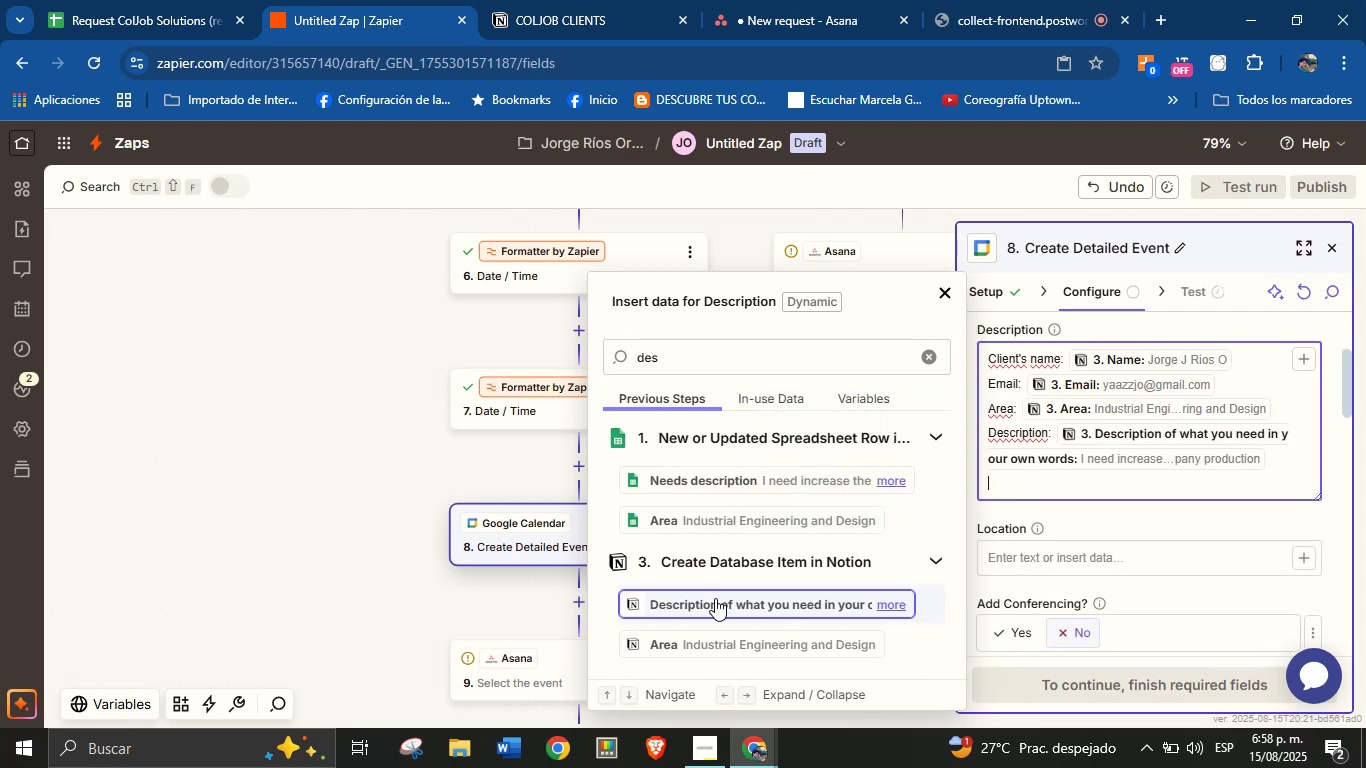 
left_click([1013, 638])
 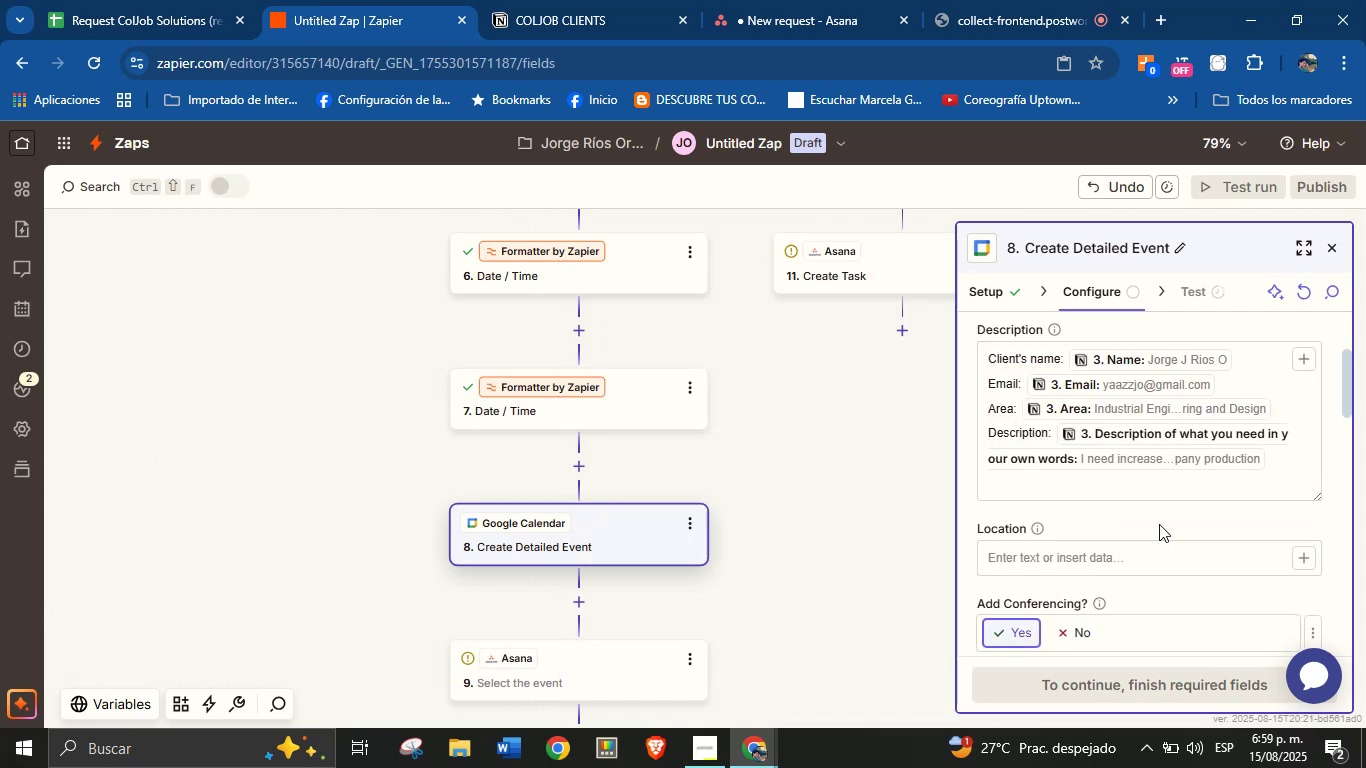 
scroll: coordinate [1165, 519], scroll_direction: down, amount: 2.0
 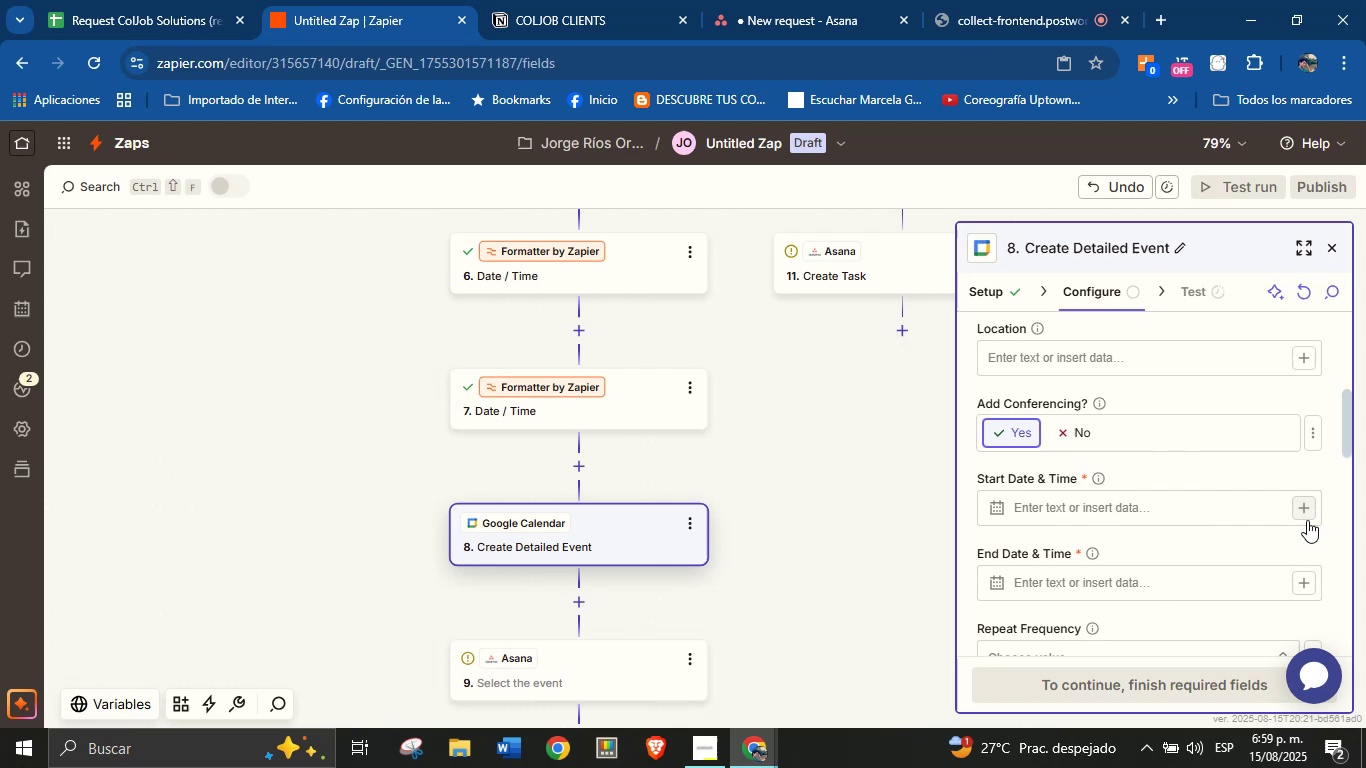 
left_click([1307, 515])
 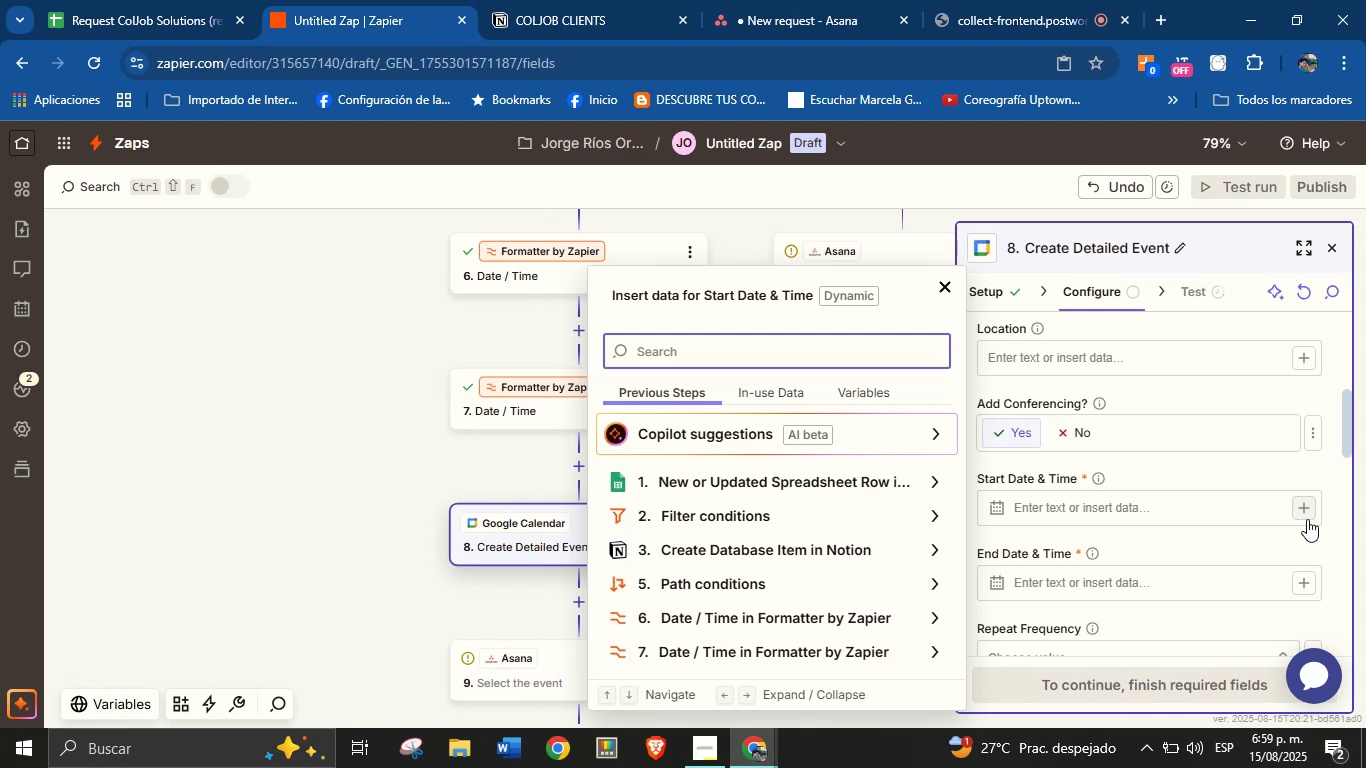 
wait(49.66)
 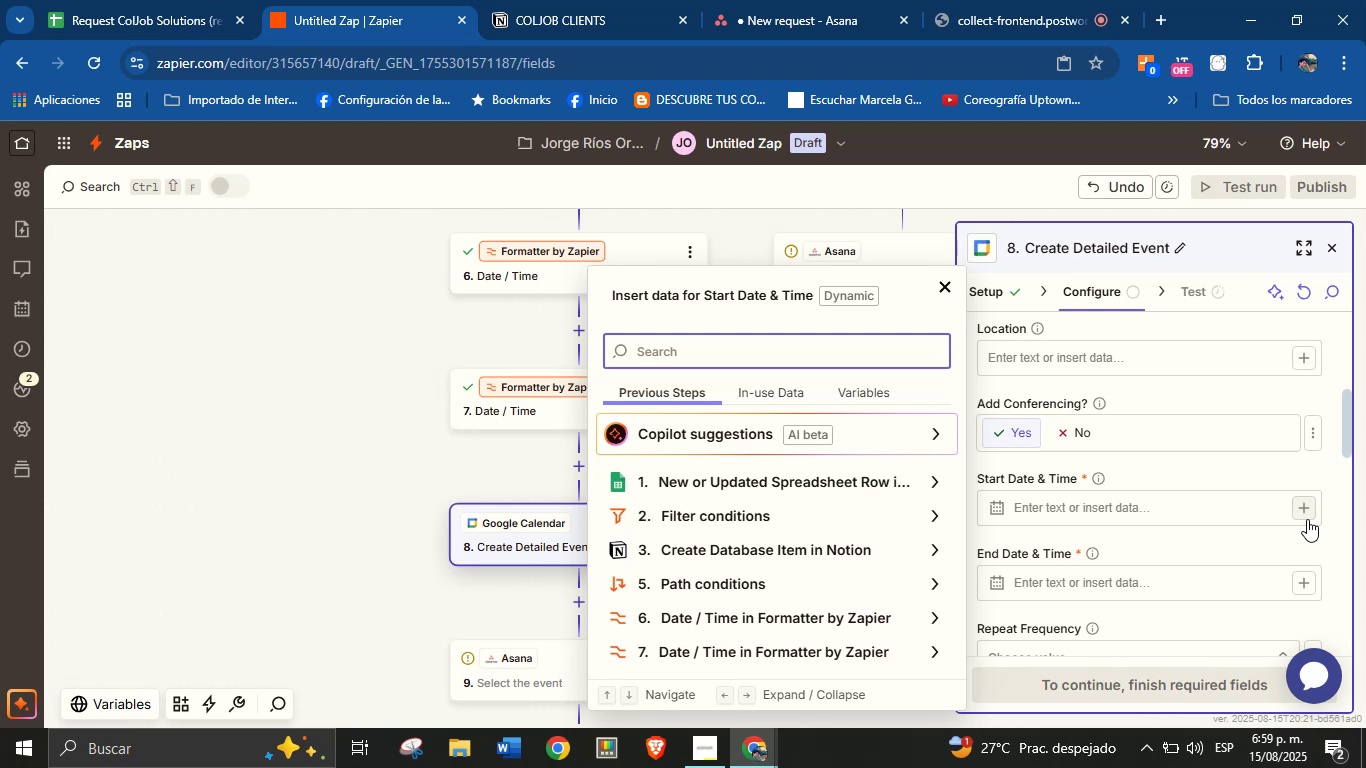 
left_click([936, 623])
 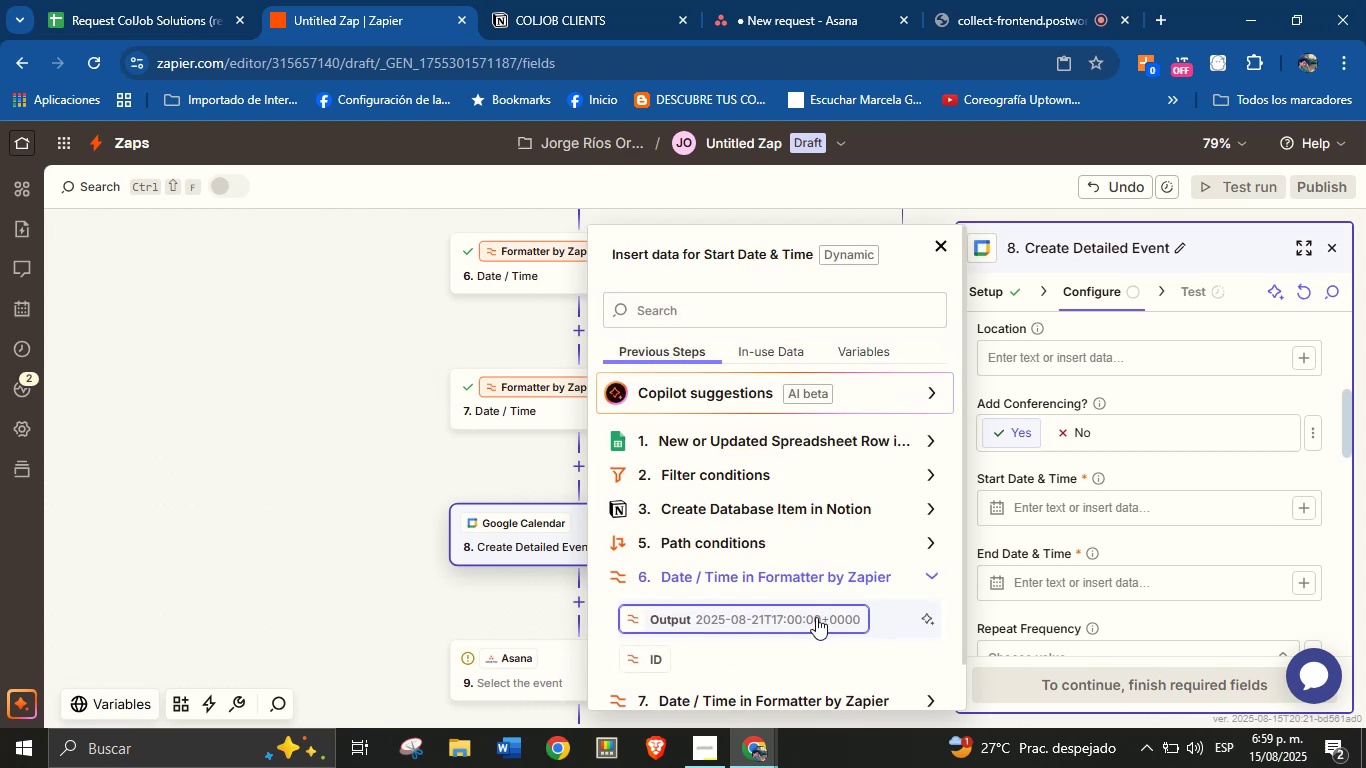 
left_click([816, 617])
 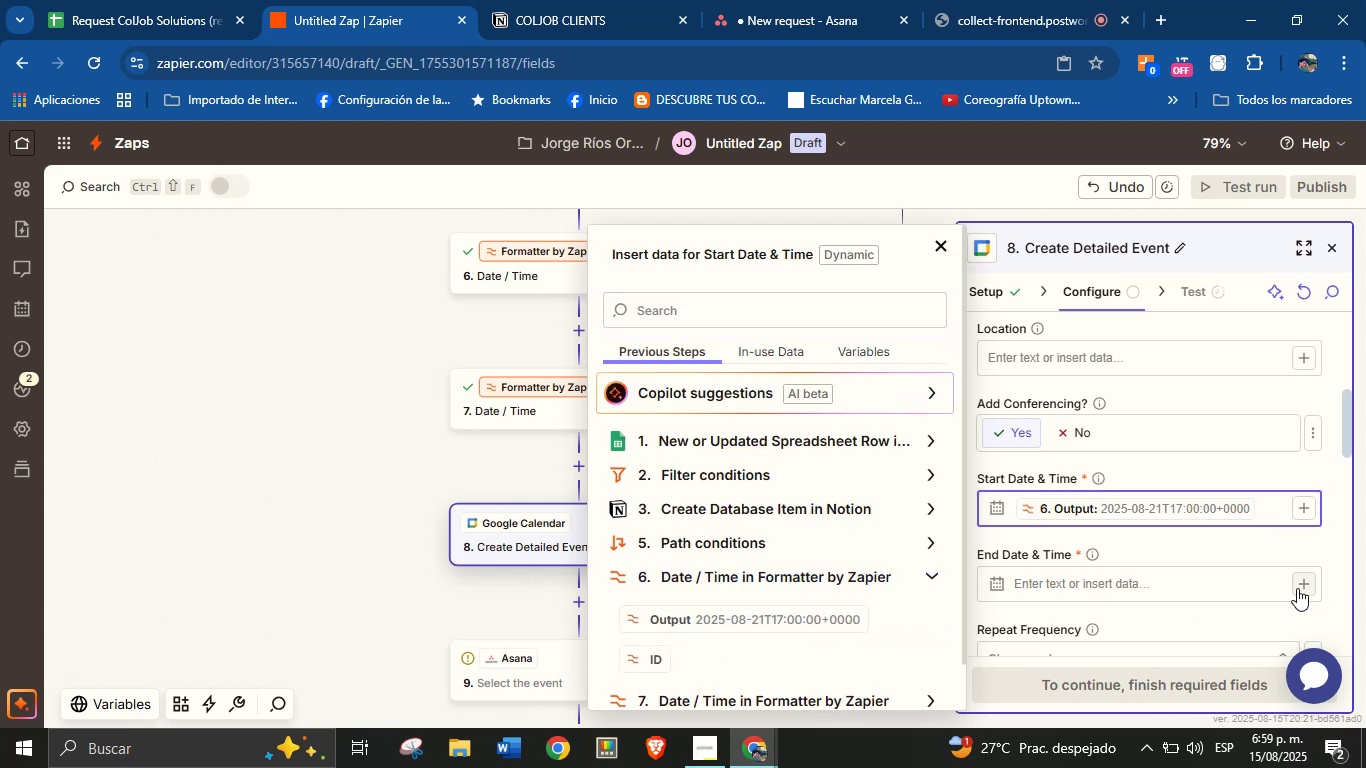 
left_click([1294, 588])
 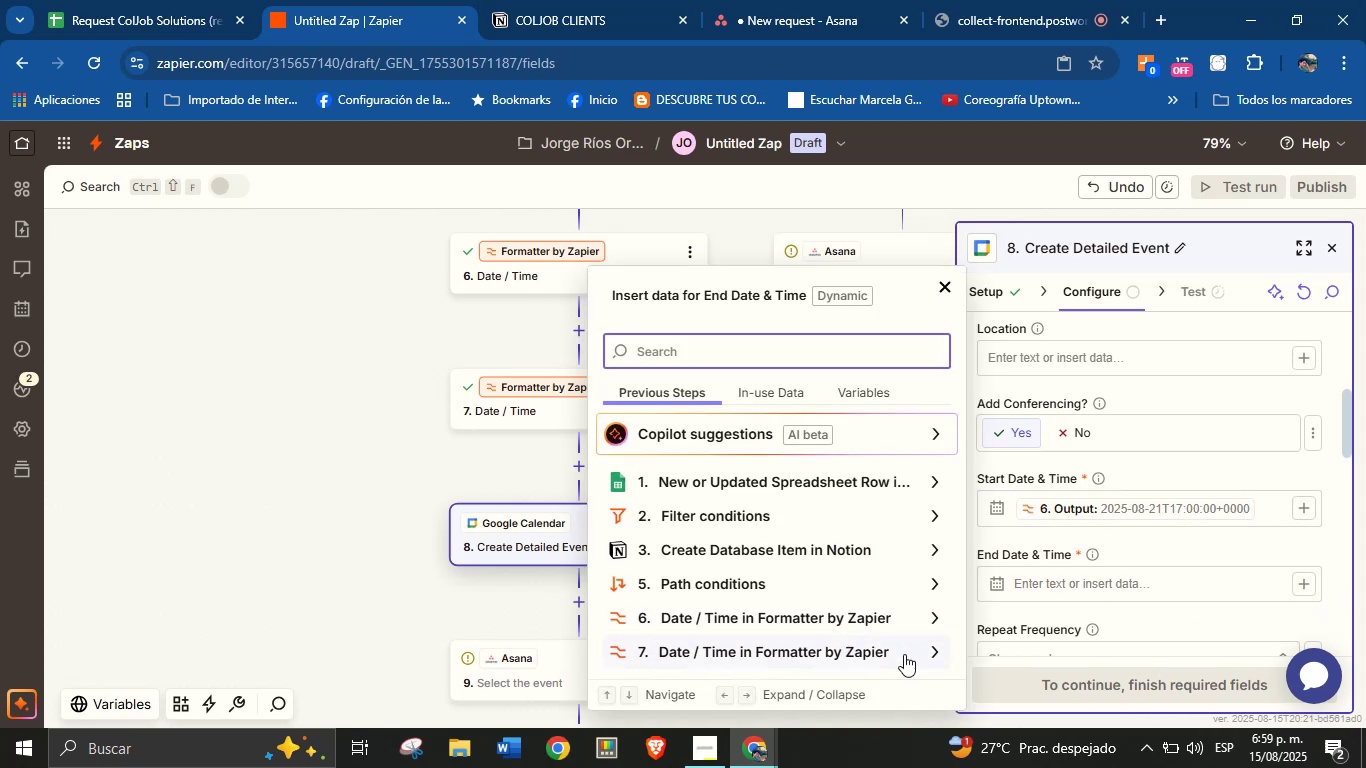 
left_click([928, 650])
 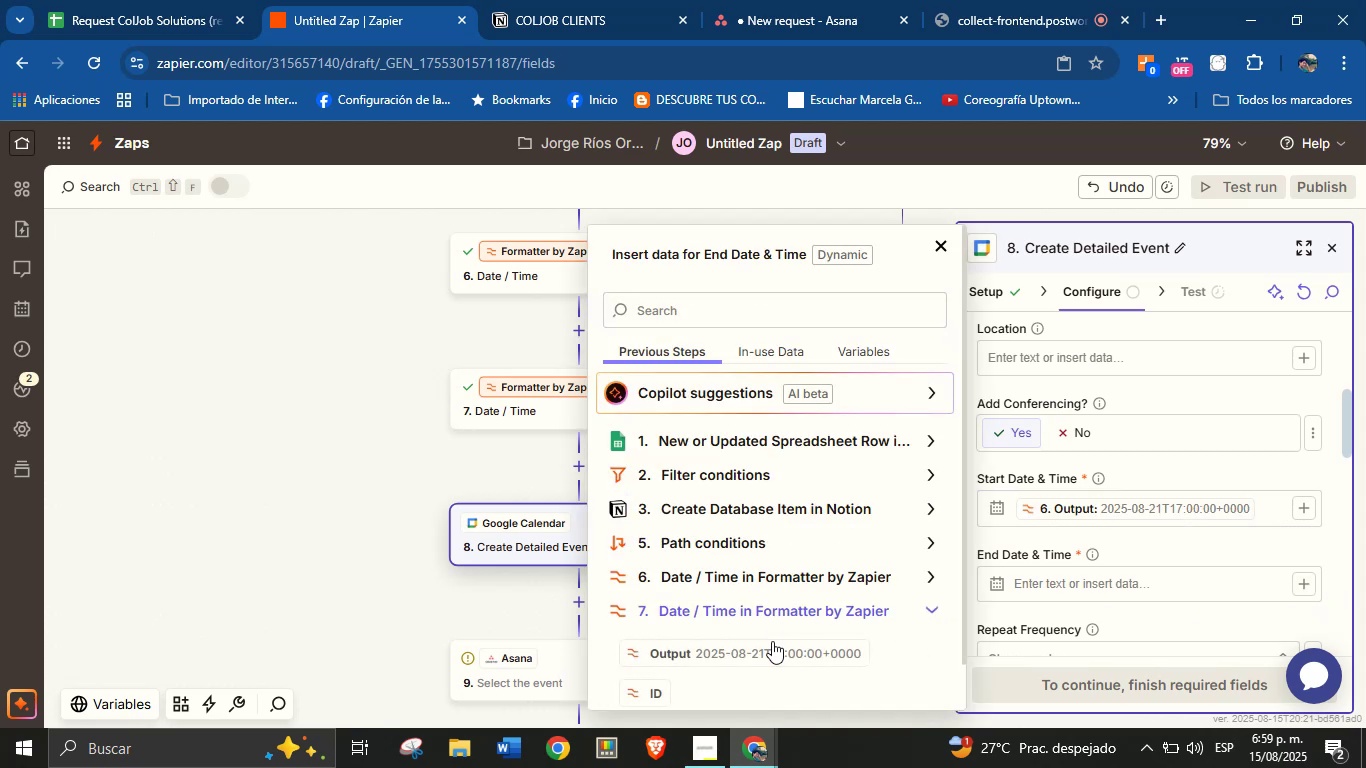 
left_click([770, 660])
 